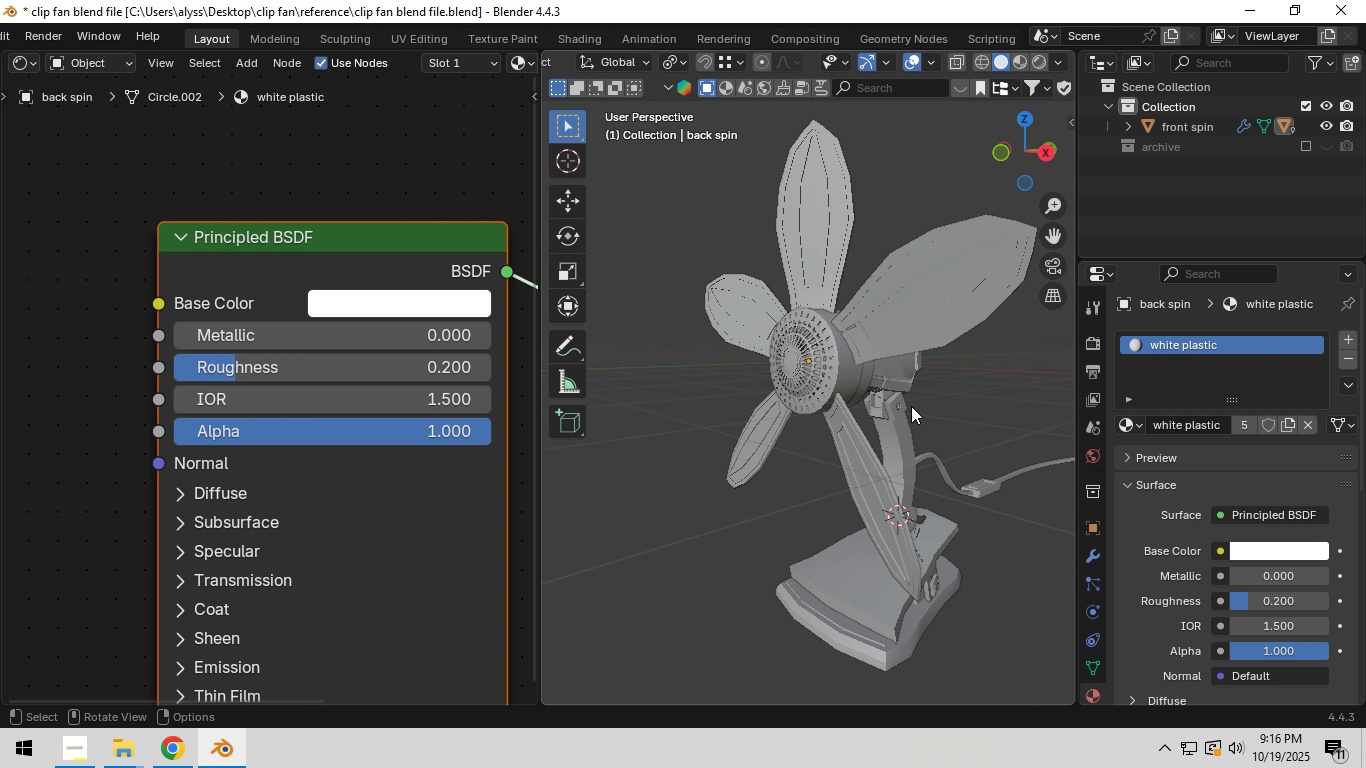 
key(Control+S)
 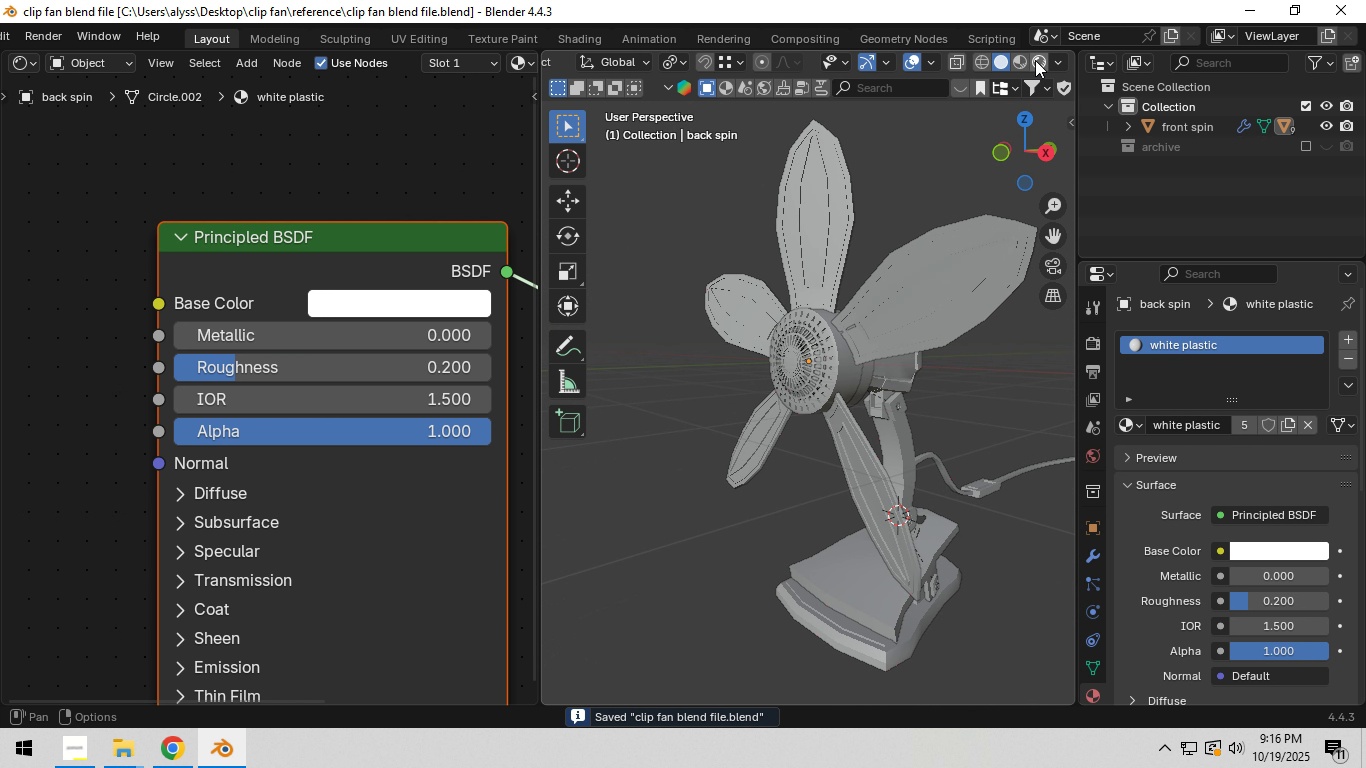 
left_click([1035, 58])
 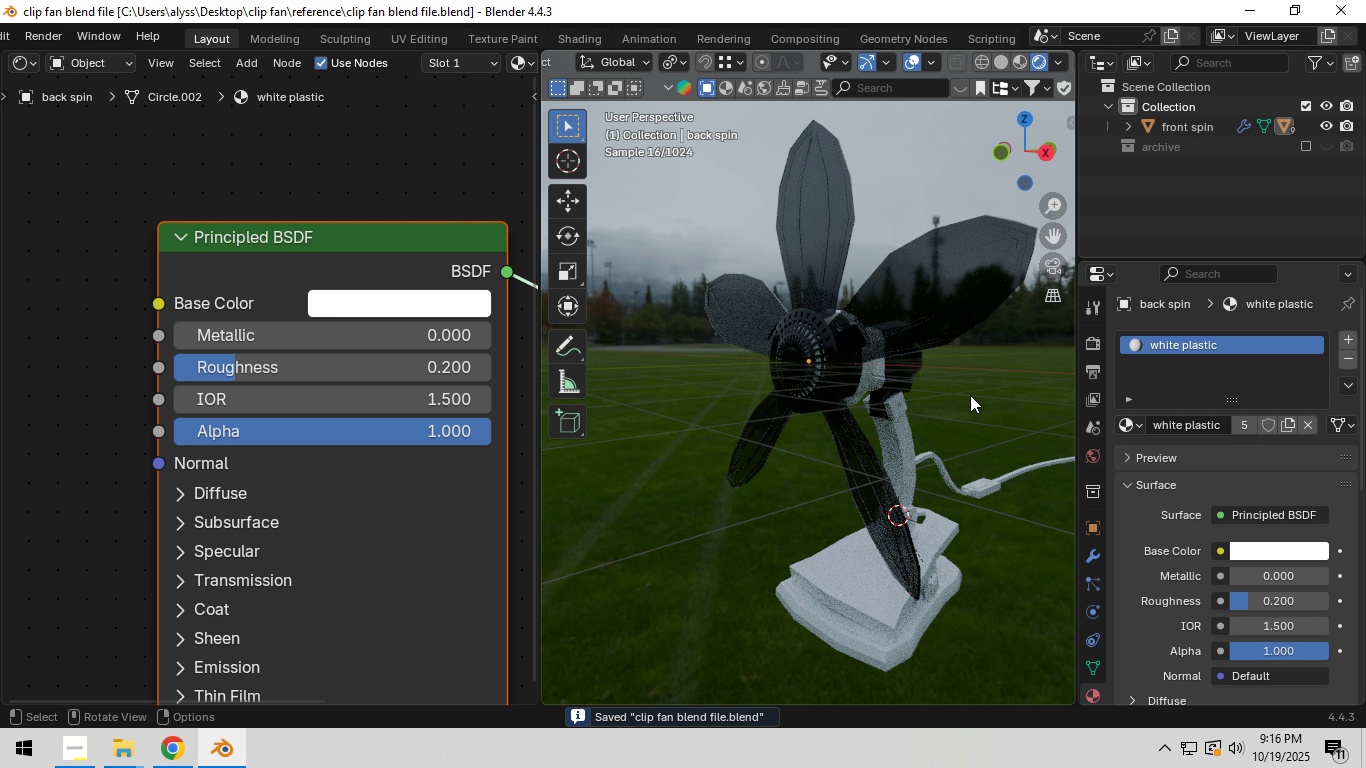 
scroll: coordinate [978, 398], scroll_direction: down, amount: 4.0
 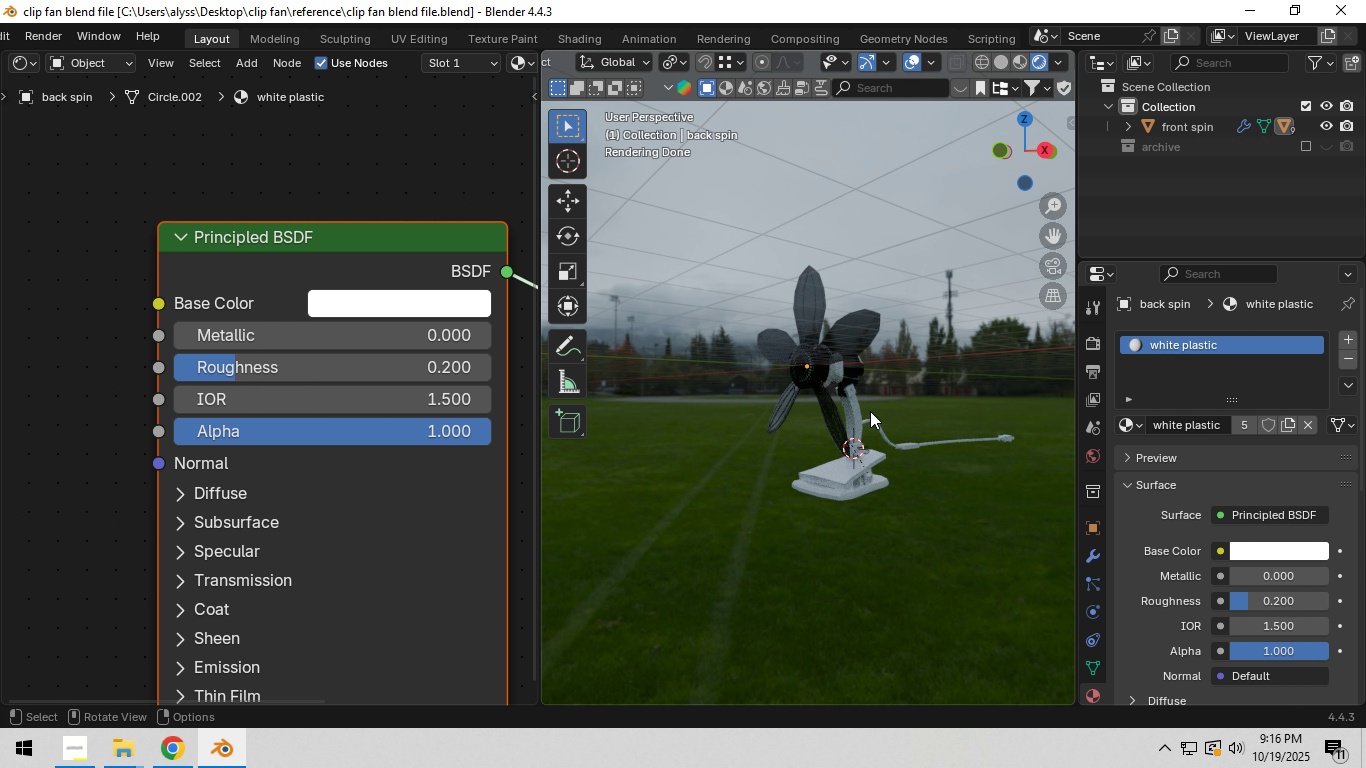 
wait(6.82)
 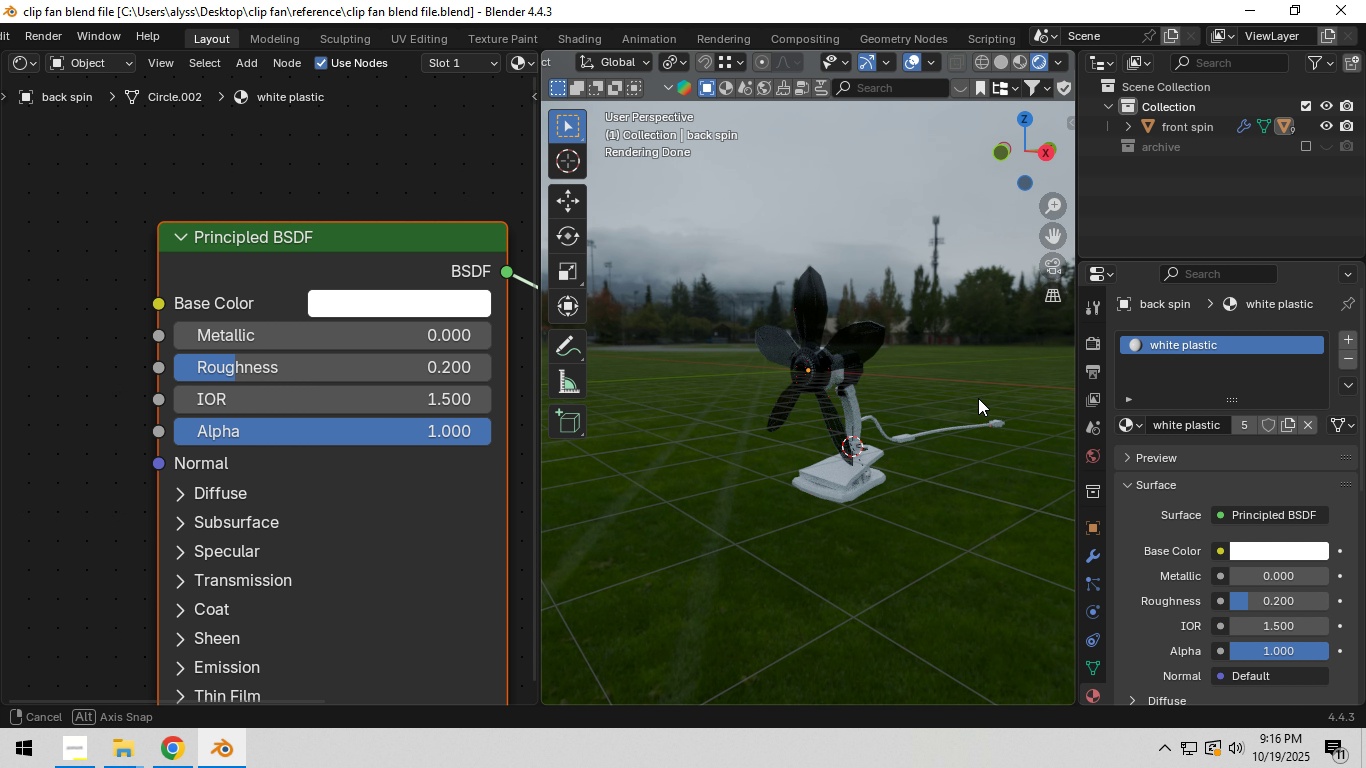 
hold_key(key=Z, duration=0.44)
 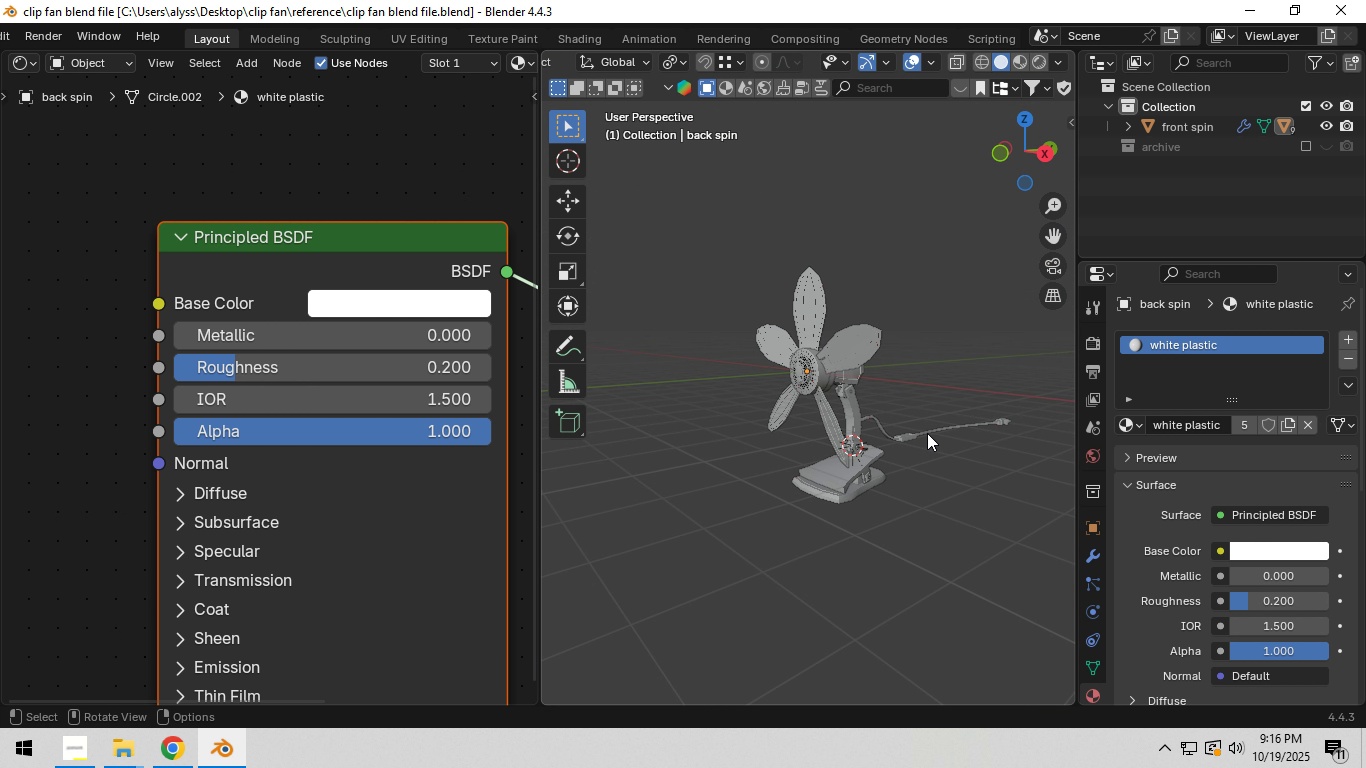 
scroll: coordinate [927, 432], scroll_direction: up, amount: 6.0
 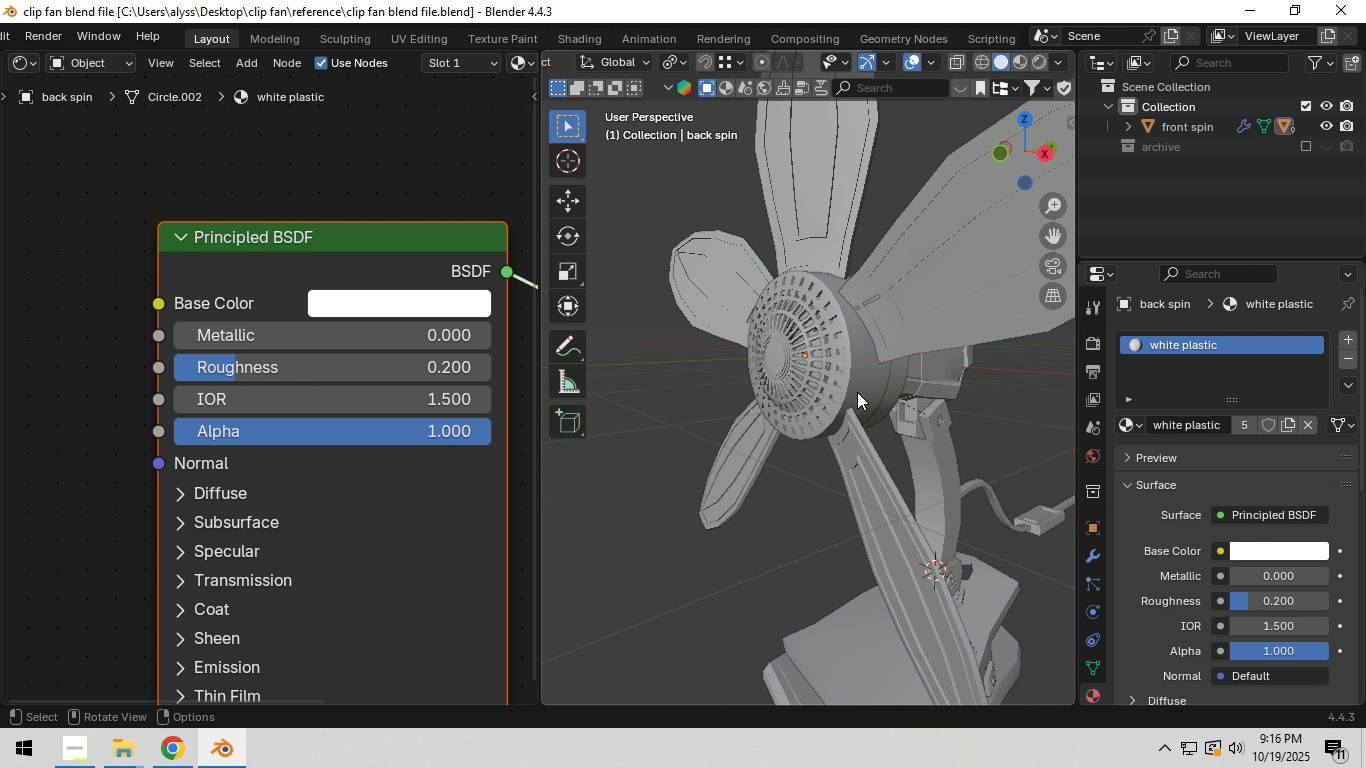 
left_click([857, 392])
 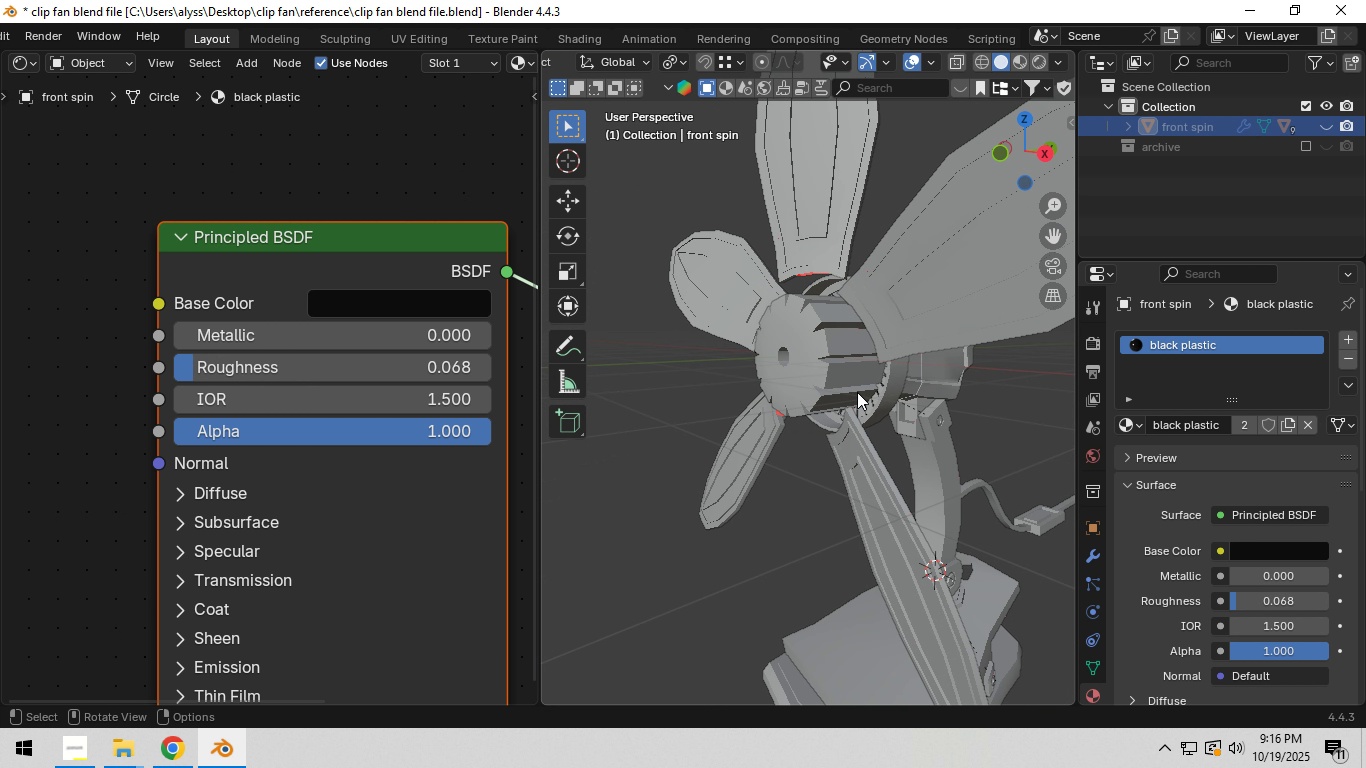 
key(H)
 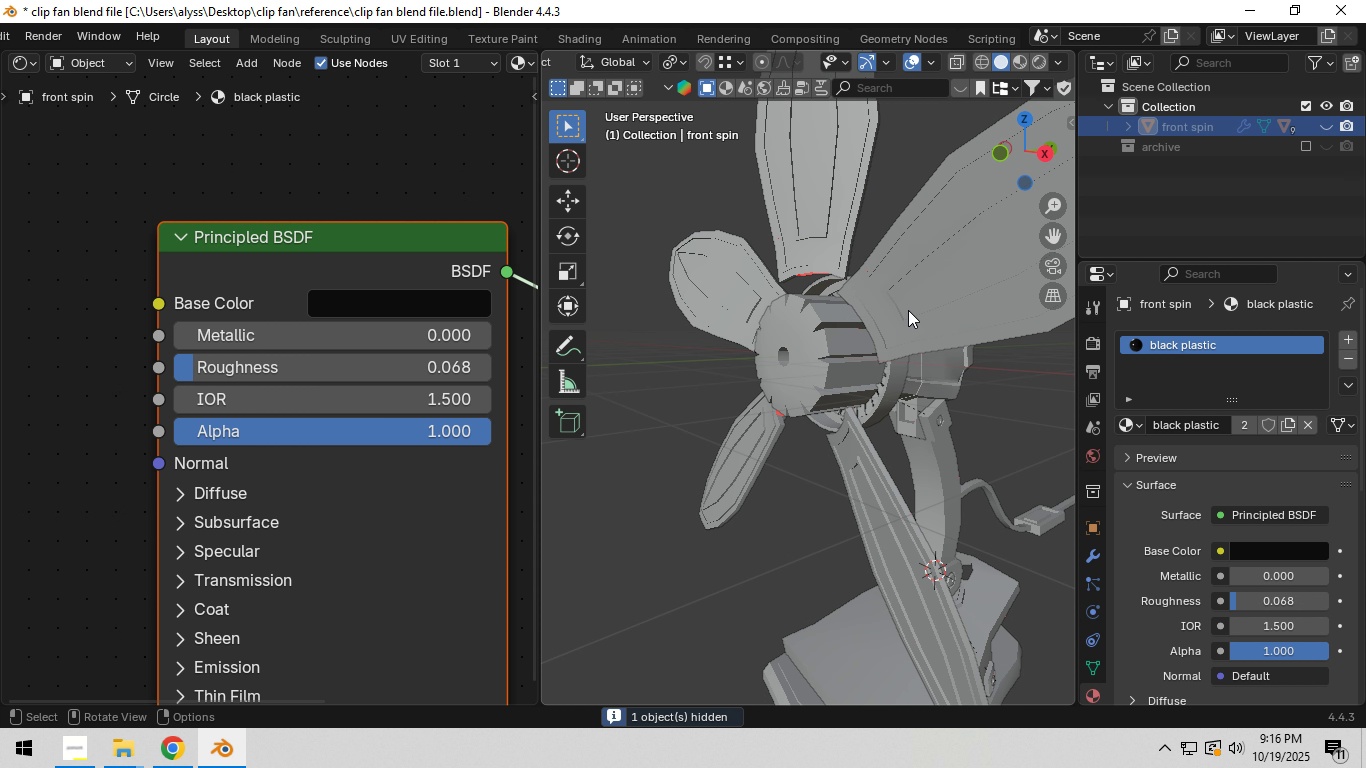 
left_click([908, 310])
 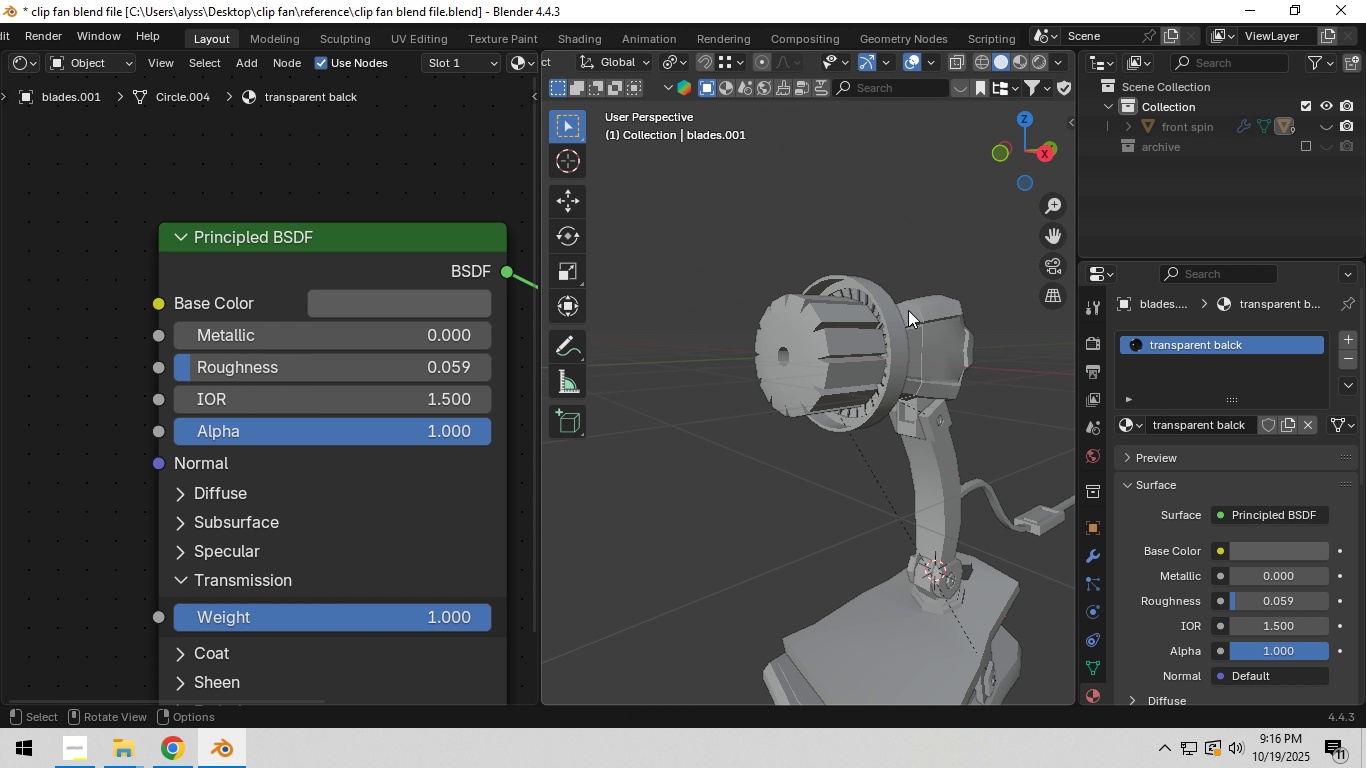 
key(H)
 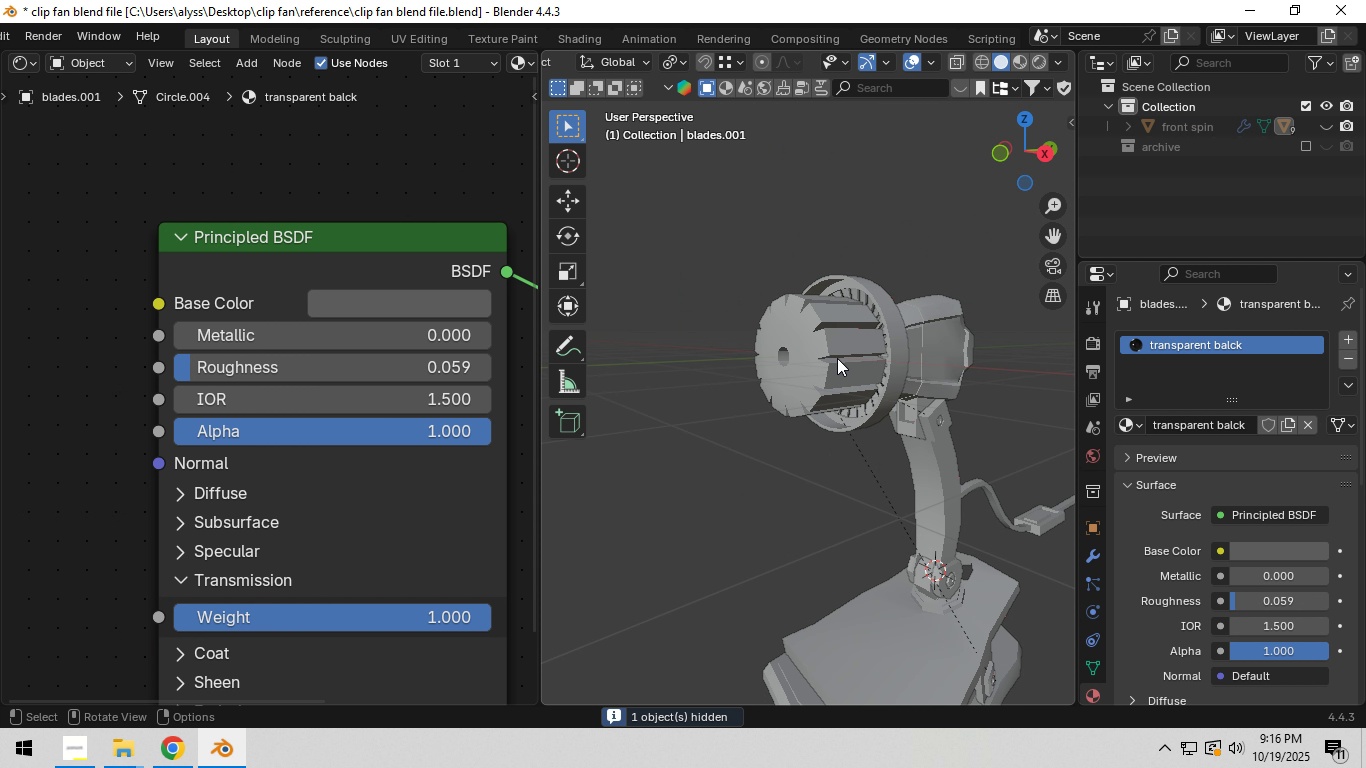 
left_click([837, 358])
 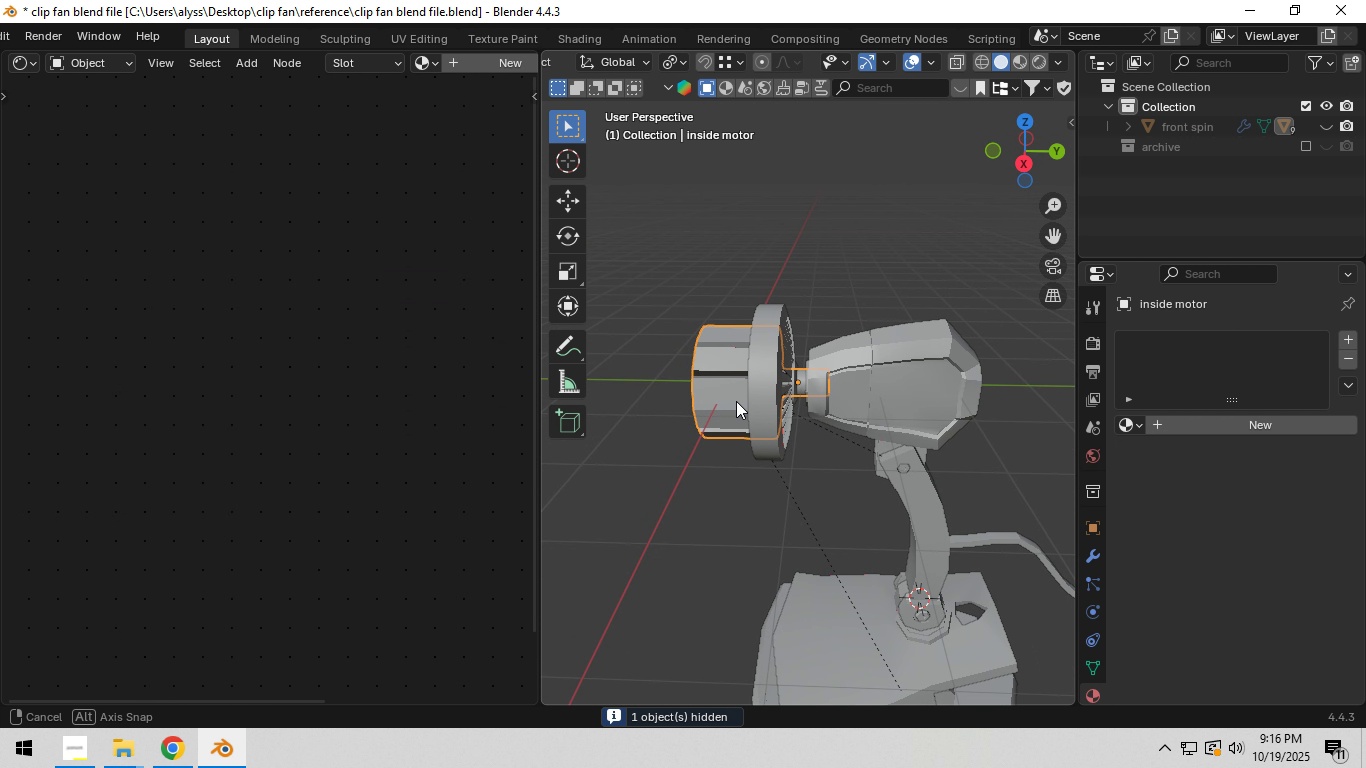 
scroll: coordinate [753, 400], scroll_direction: up, amount: 4.0
 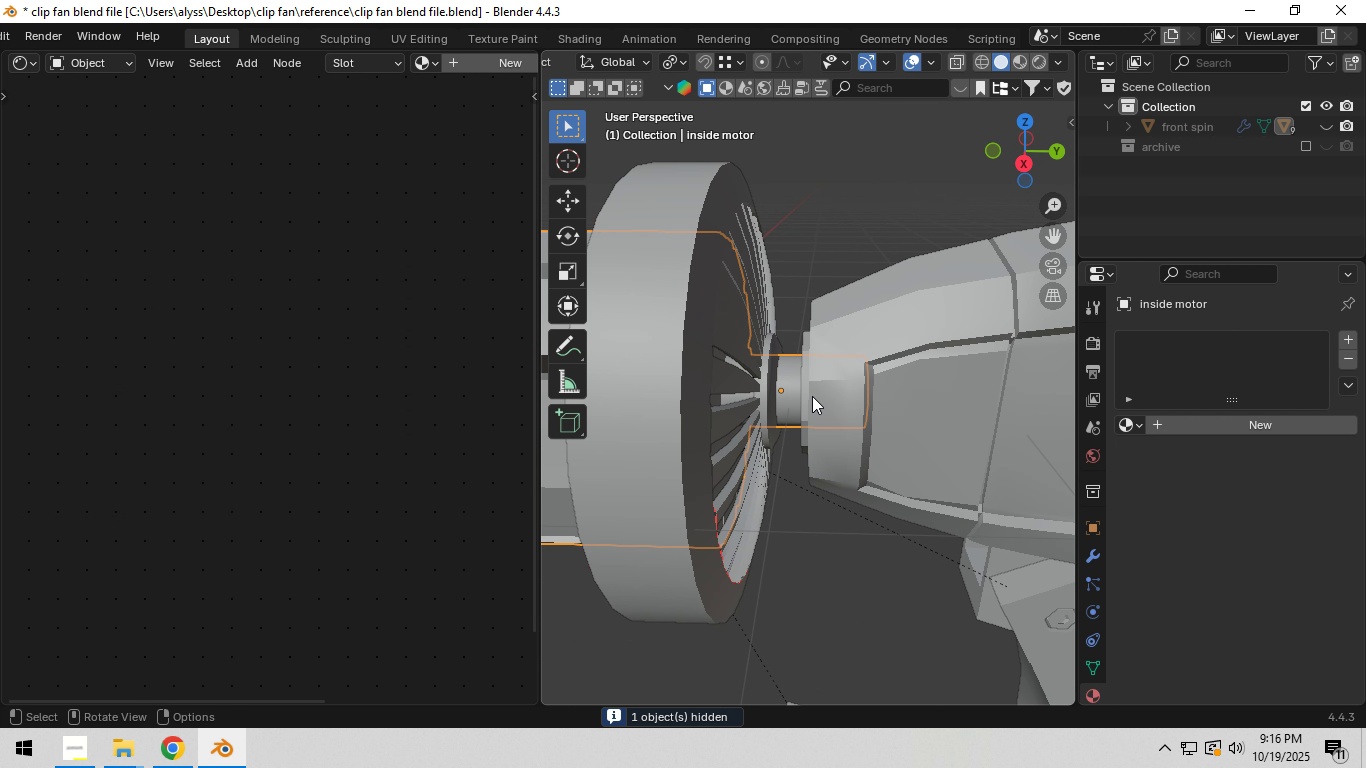 
left_click([713, 396])
 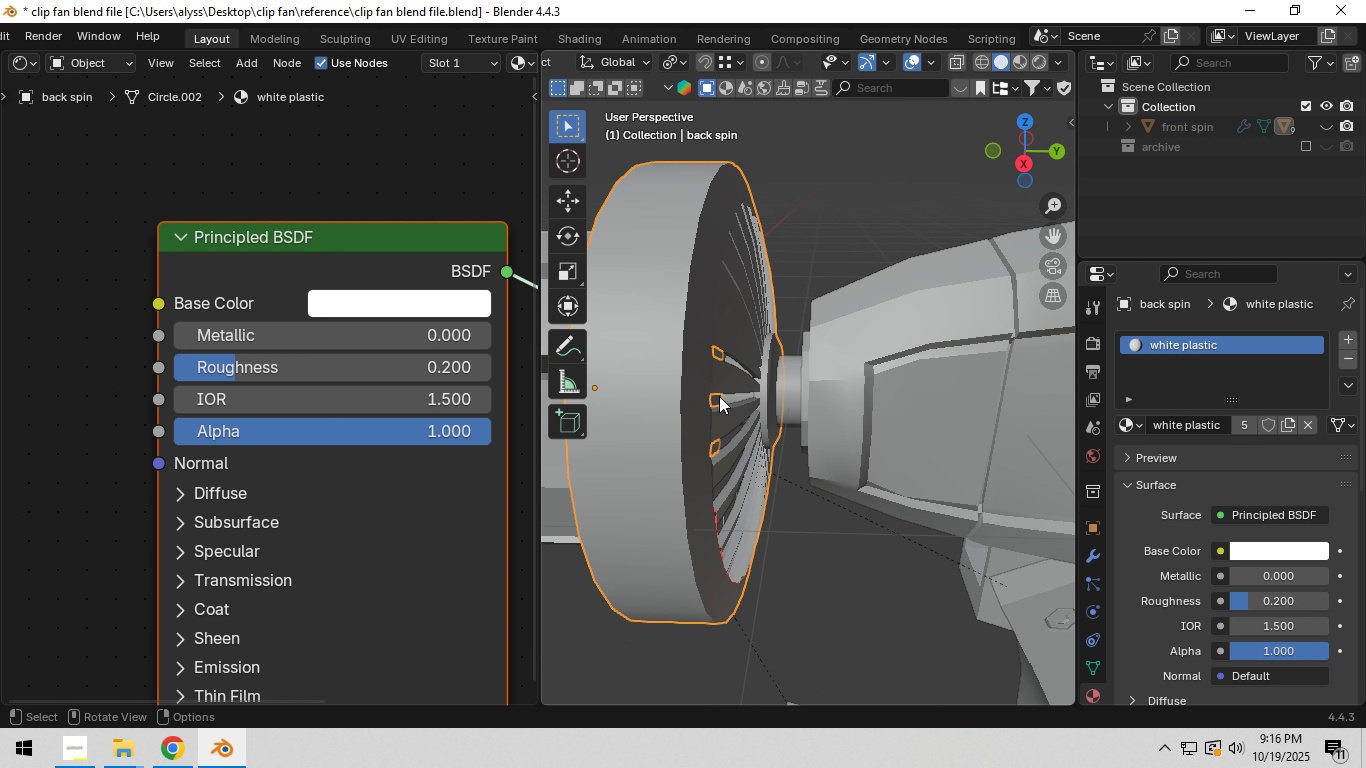 
key(H)
 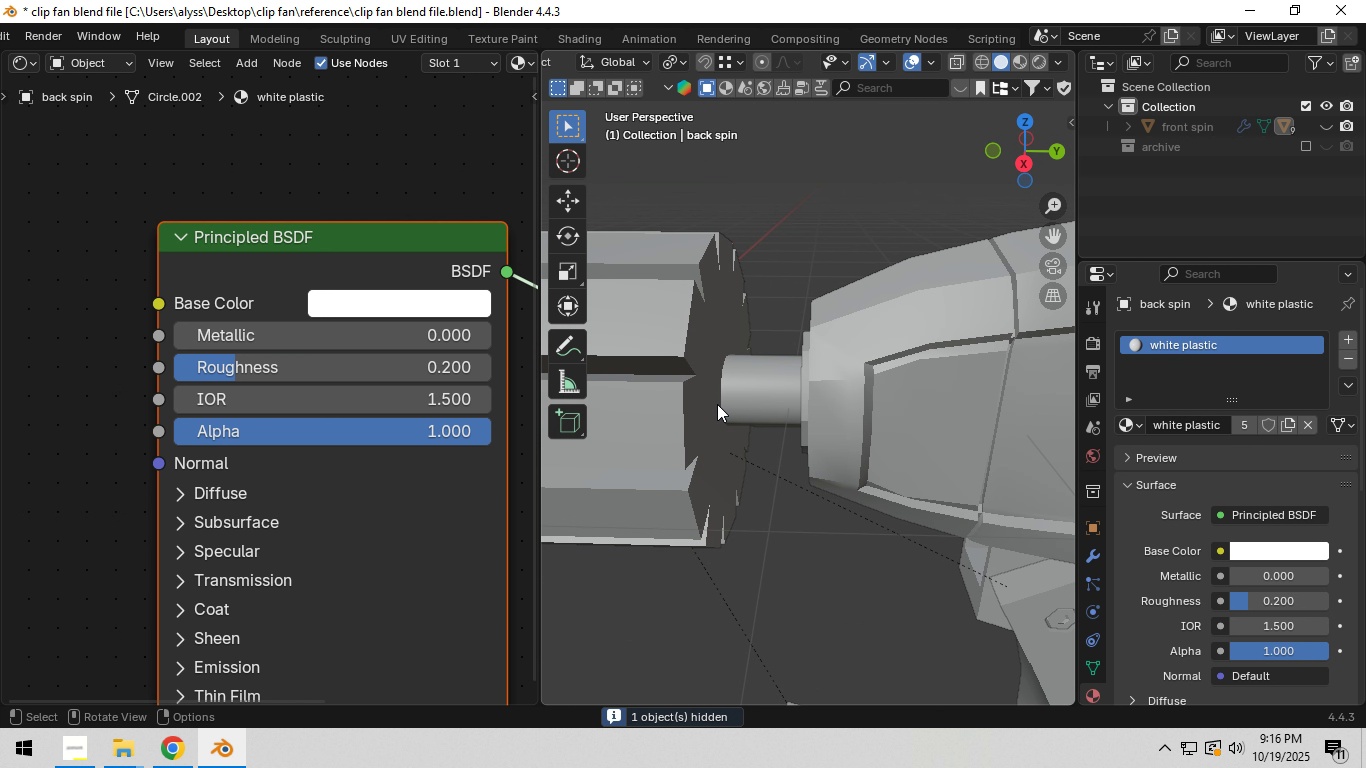 
left_click([717, 404])
 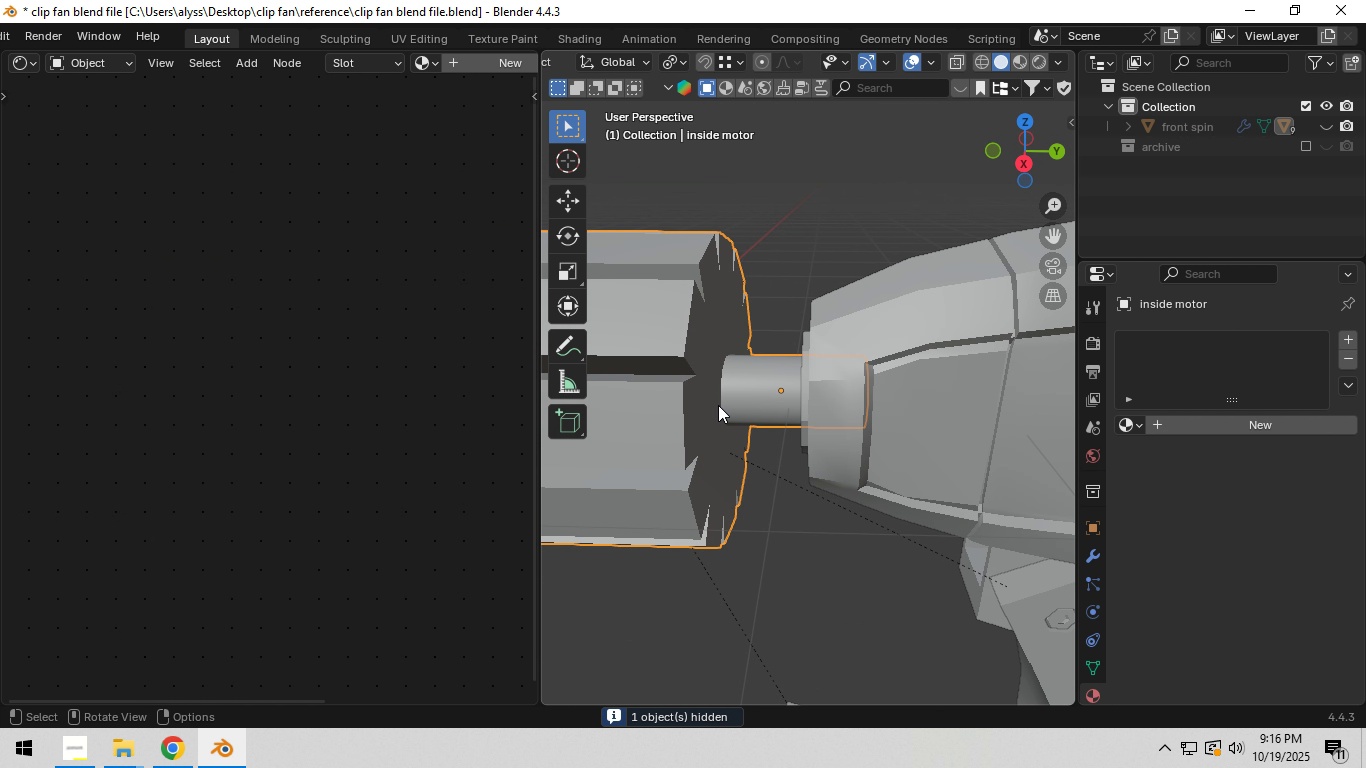 
hold_key(key=ShiftLeft, duration=0.64)
 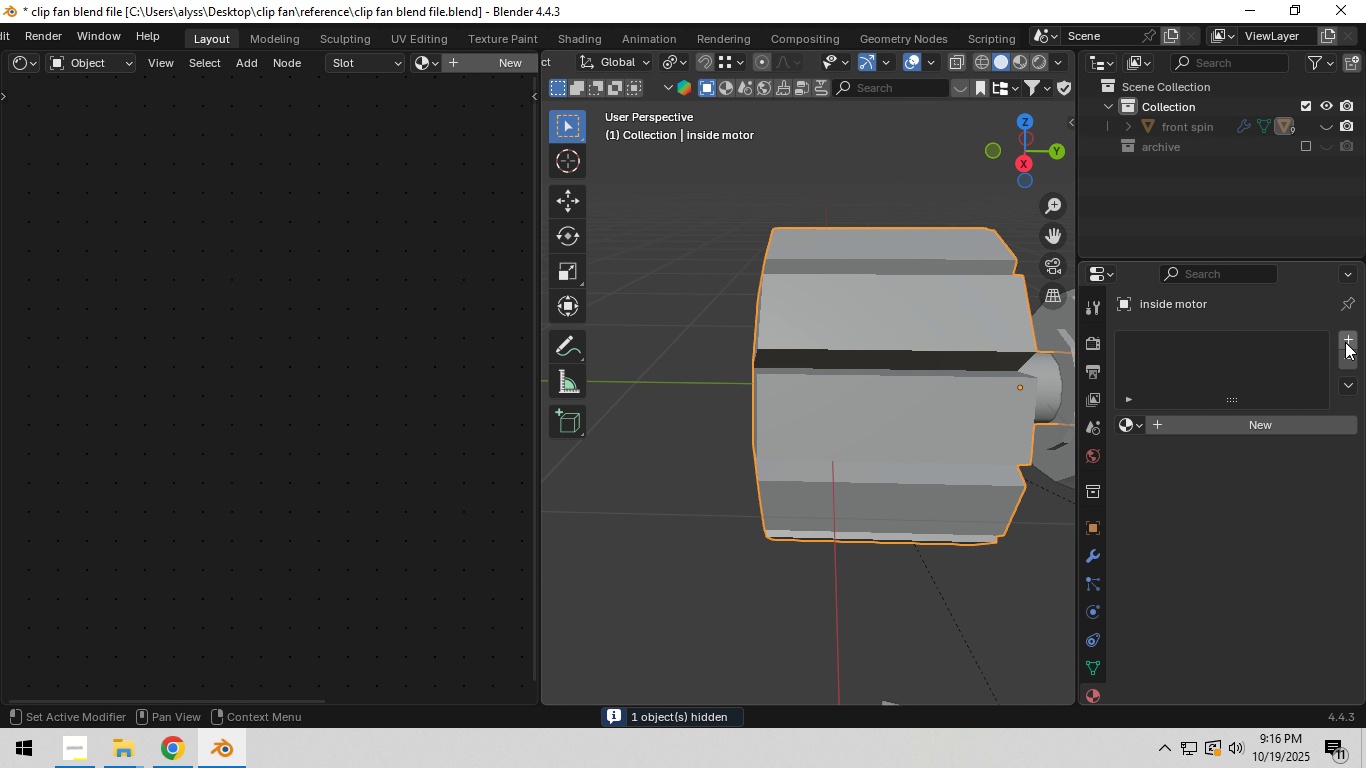 
left_click([1346, 339])
 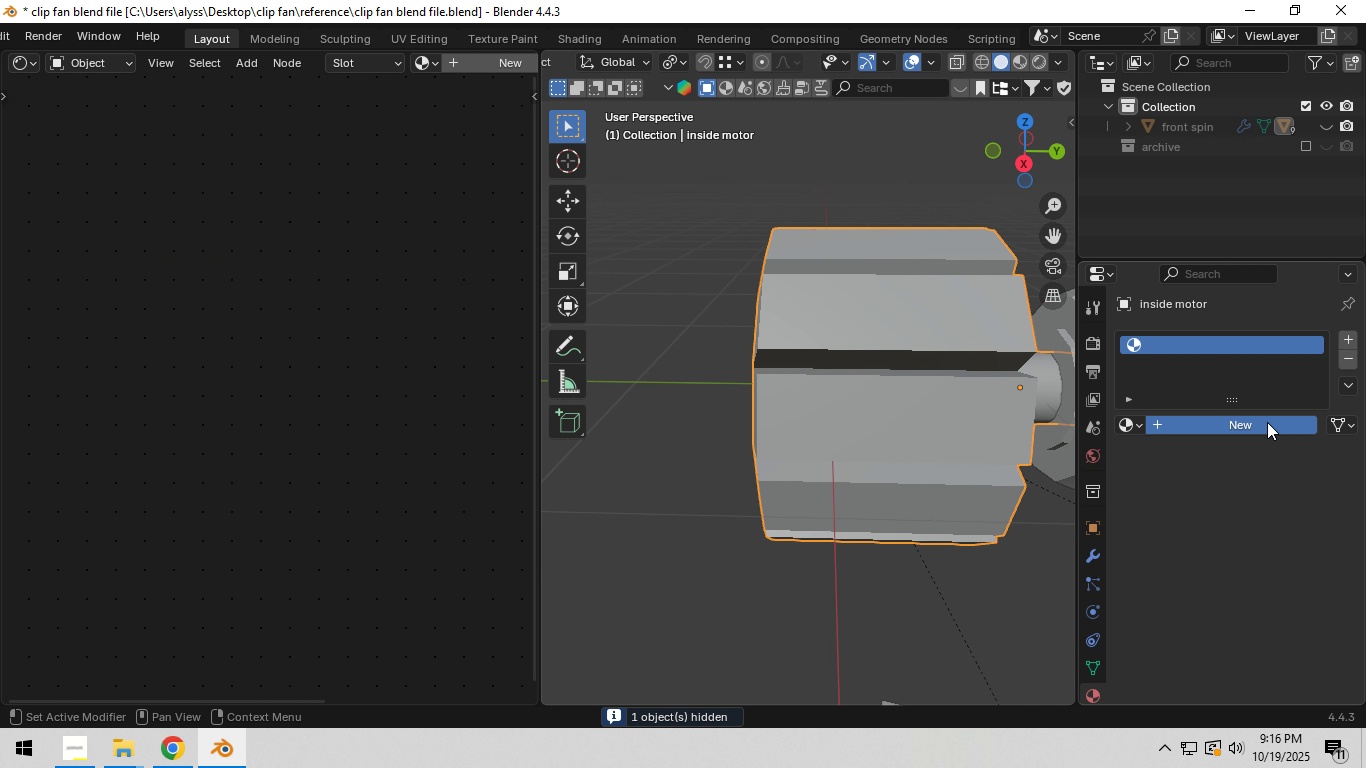 
left_click([1267, 422])
 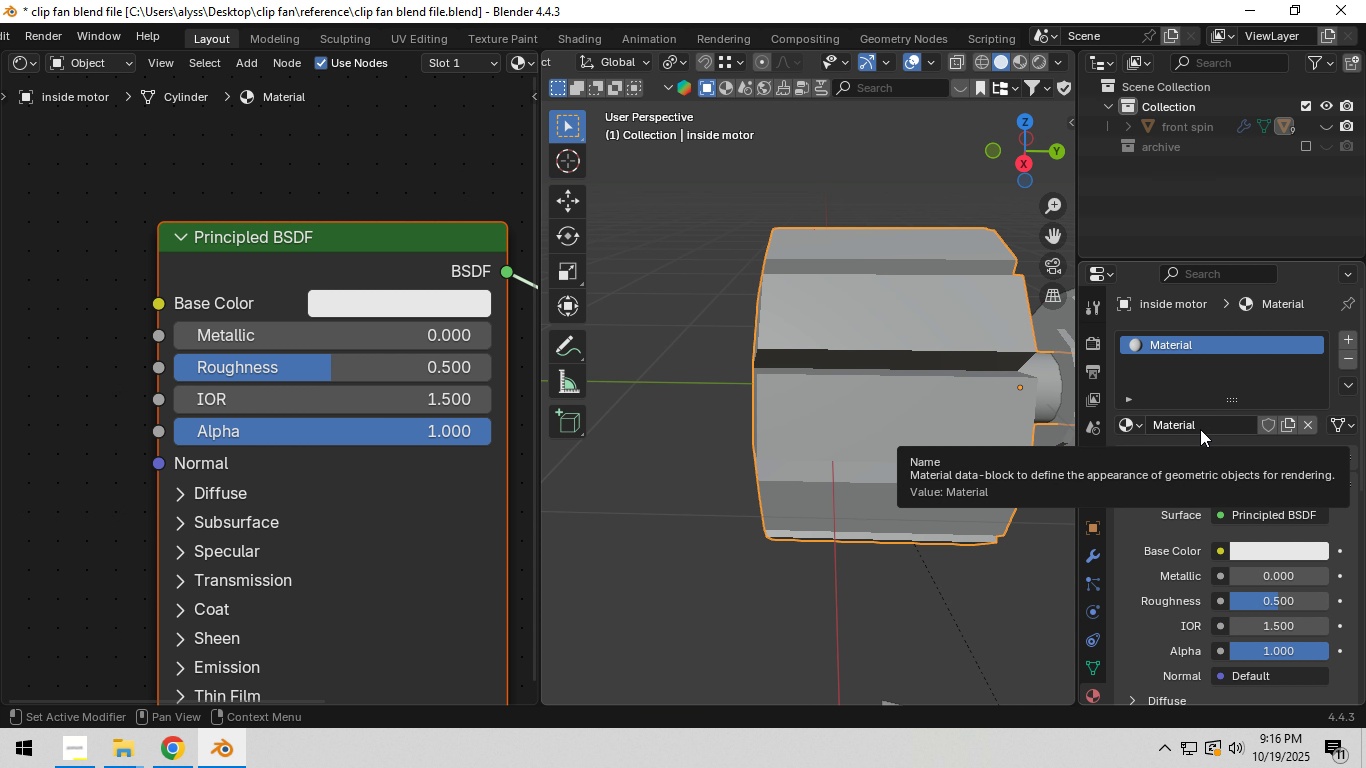 
left_click([1200, 429])
 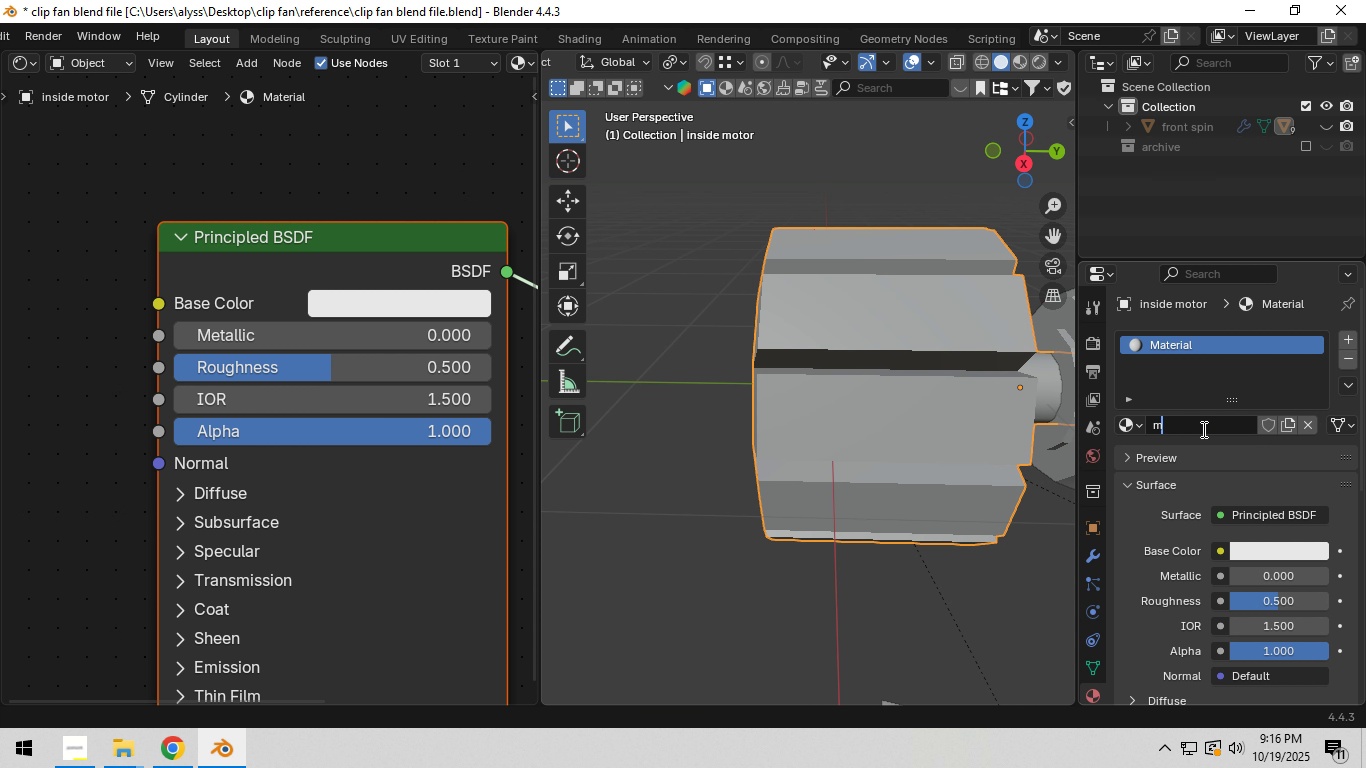 
type(metal motor)
 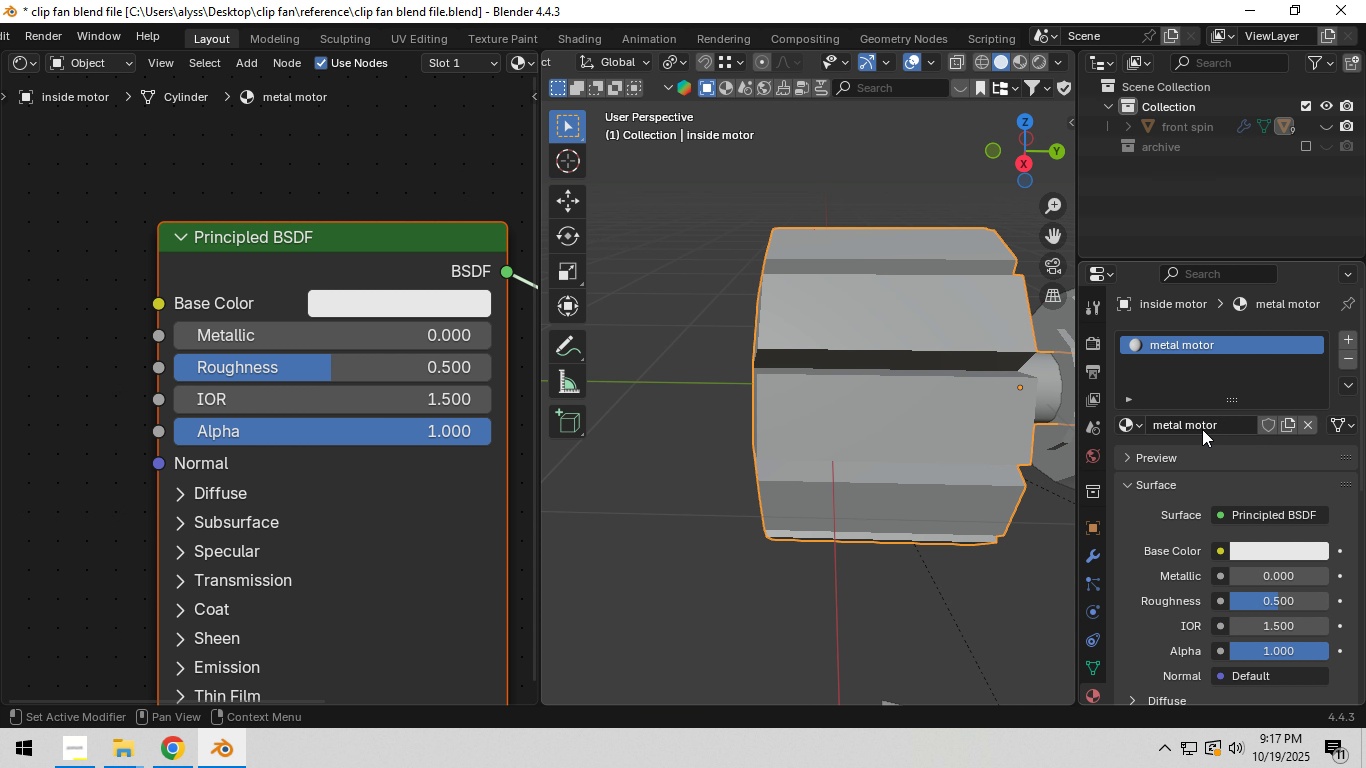 
key(Enter)
 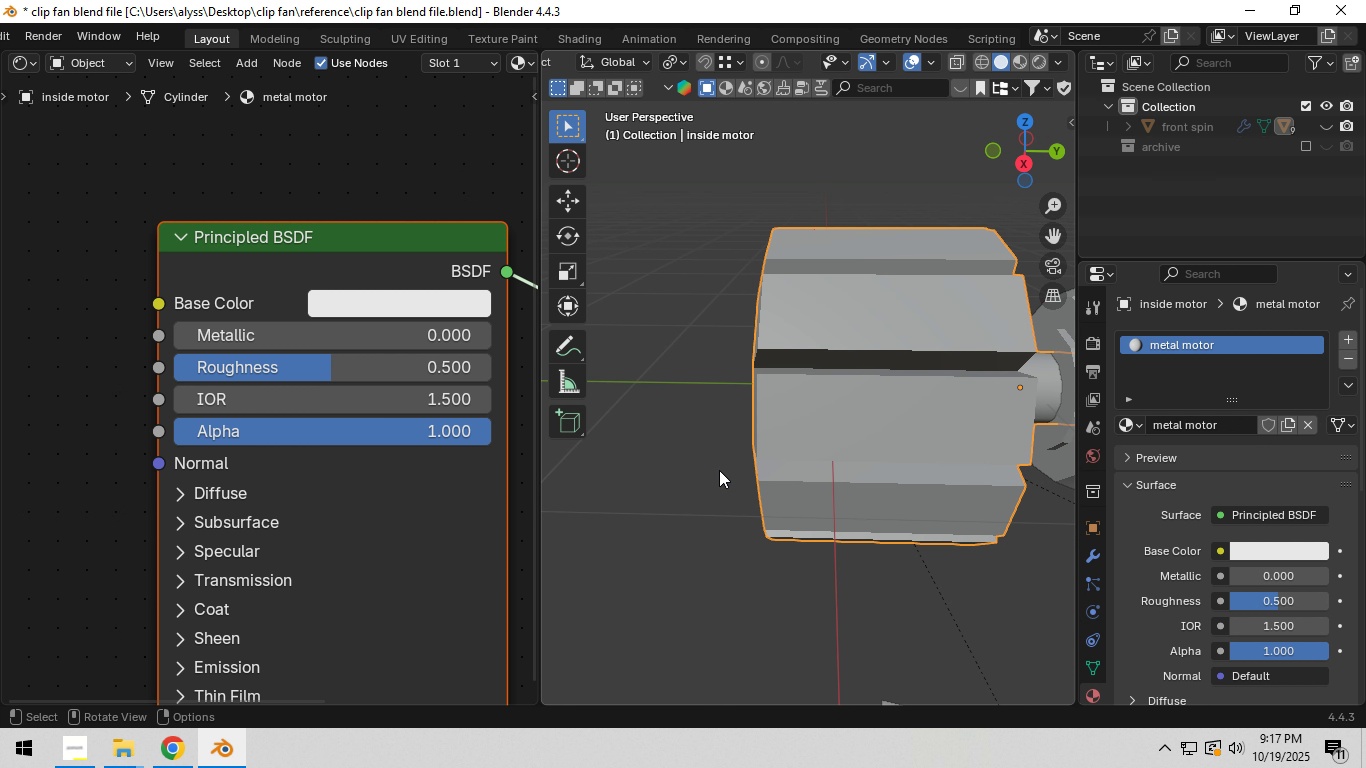 
hold_key(key=ShiftLeft, duration=0.57)
 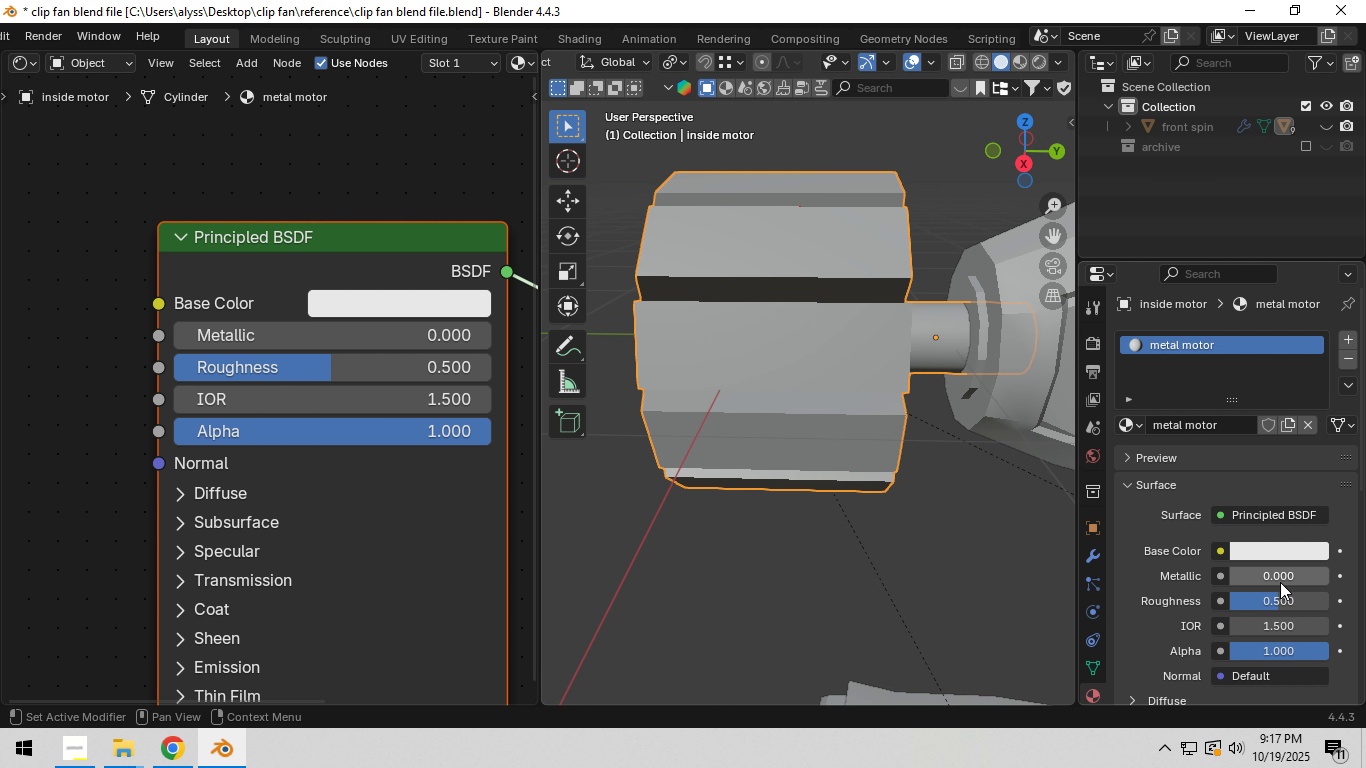 
left_click_drag(start_coordinate=[1279, 581], to_coordinate=[370, 578])
 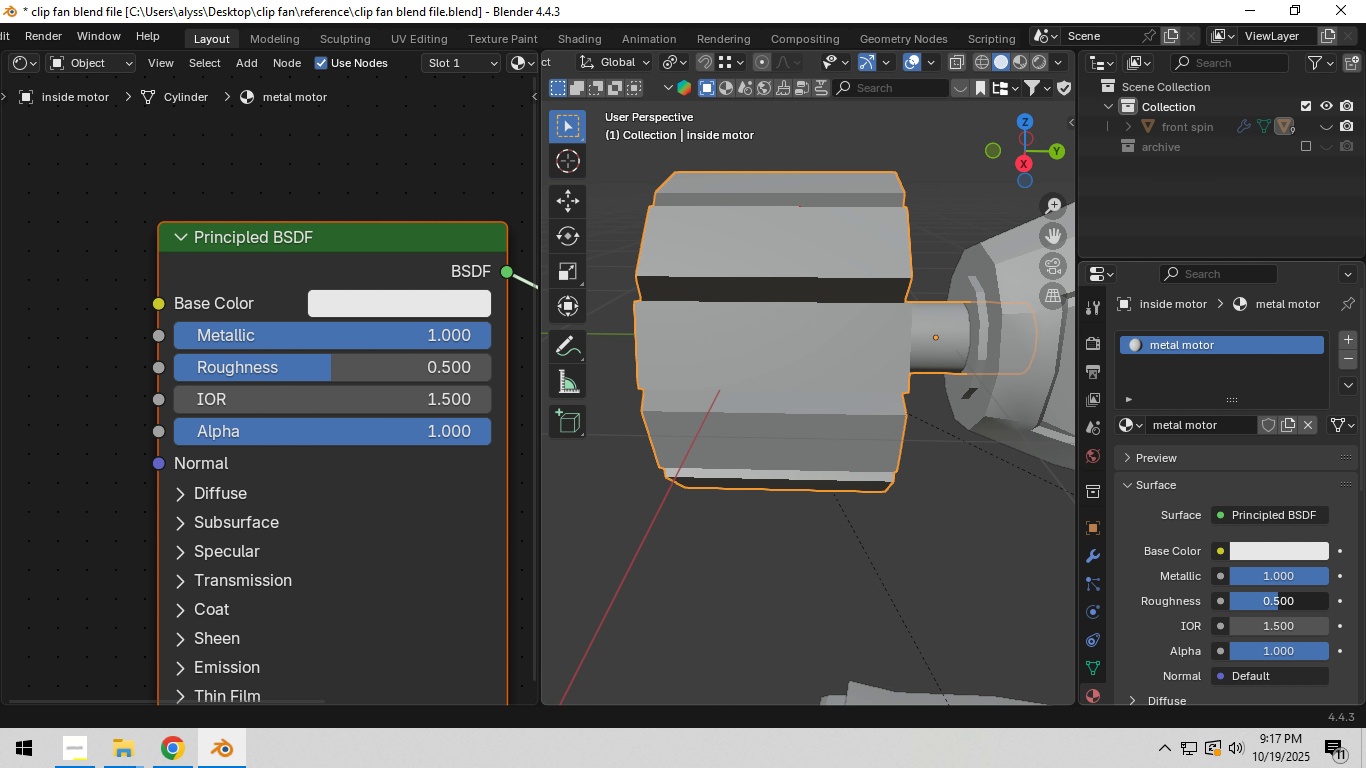 
left_click_drag(start_coordinate=[1275, 603], to_coordinate=[225, 170])
 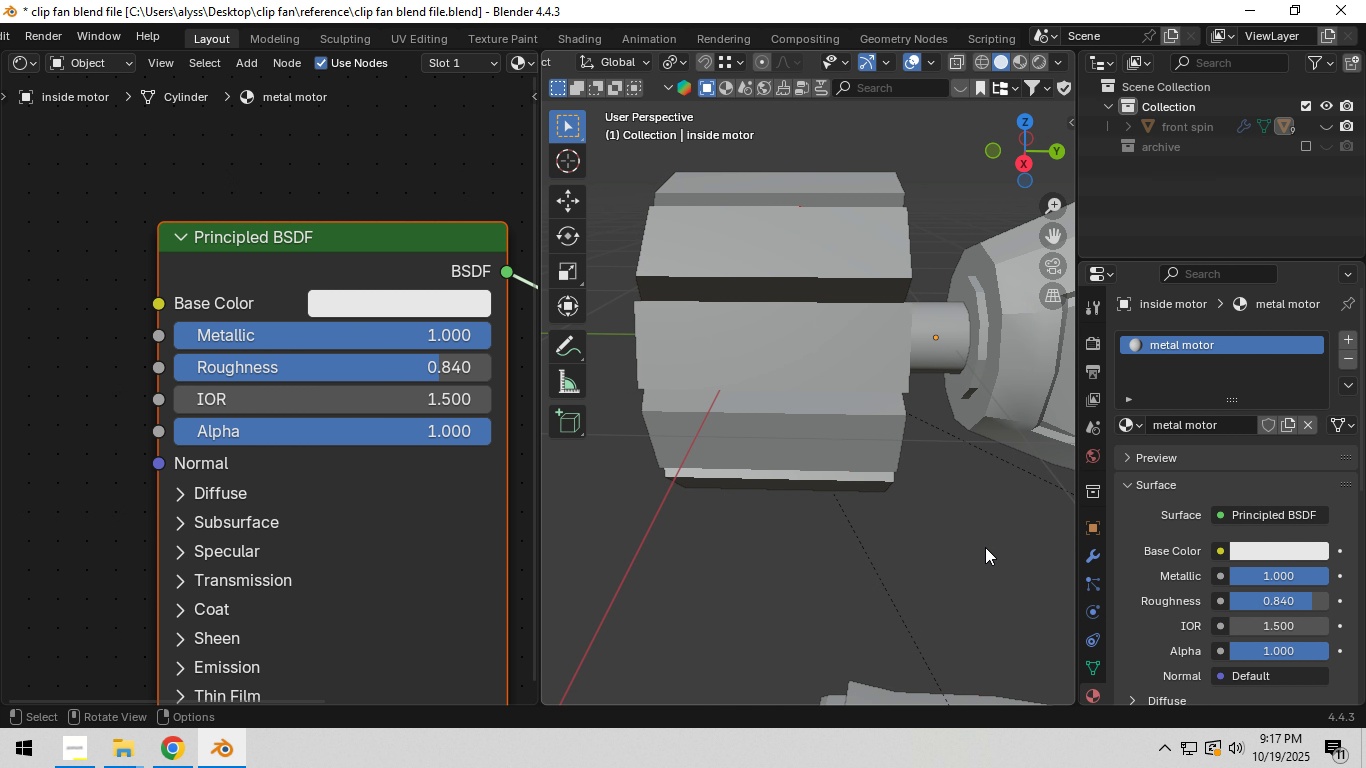 
left_click([985, 547])
 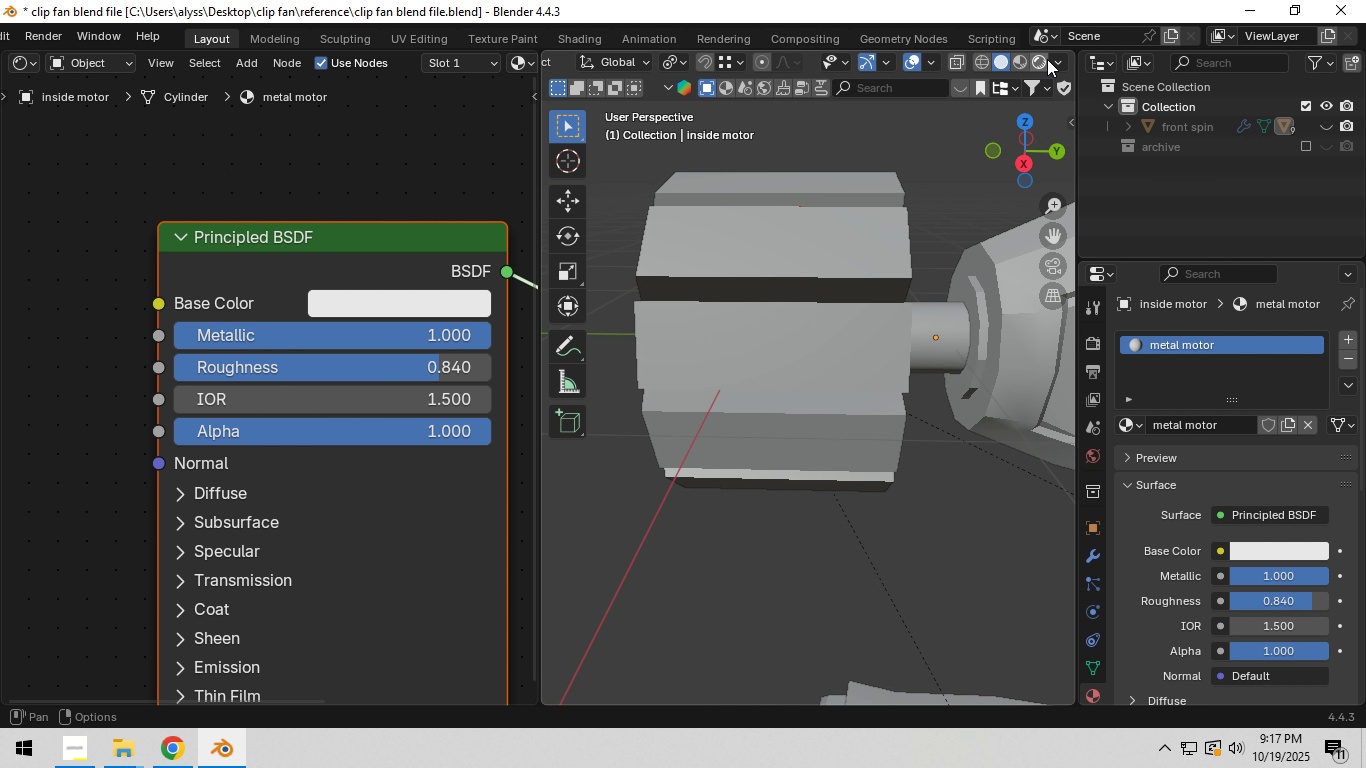 
left_click([1048, 59])
 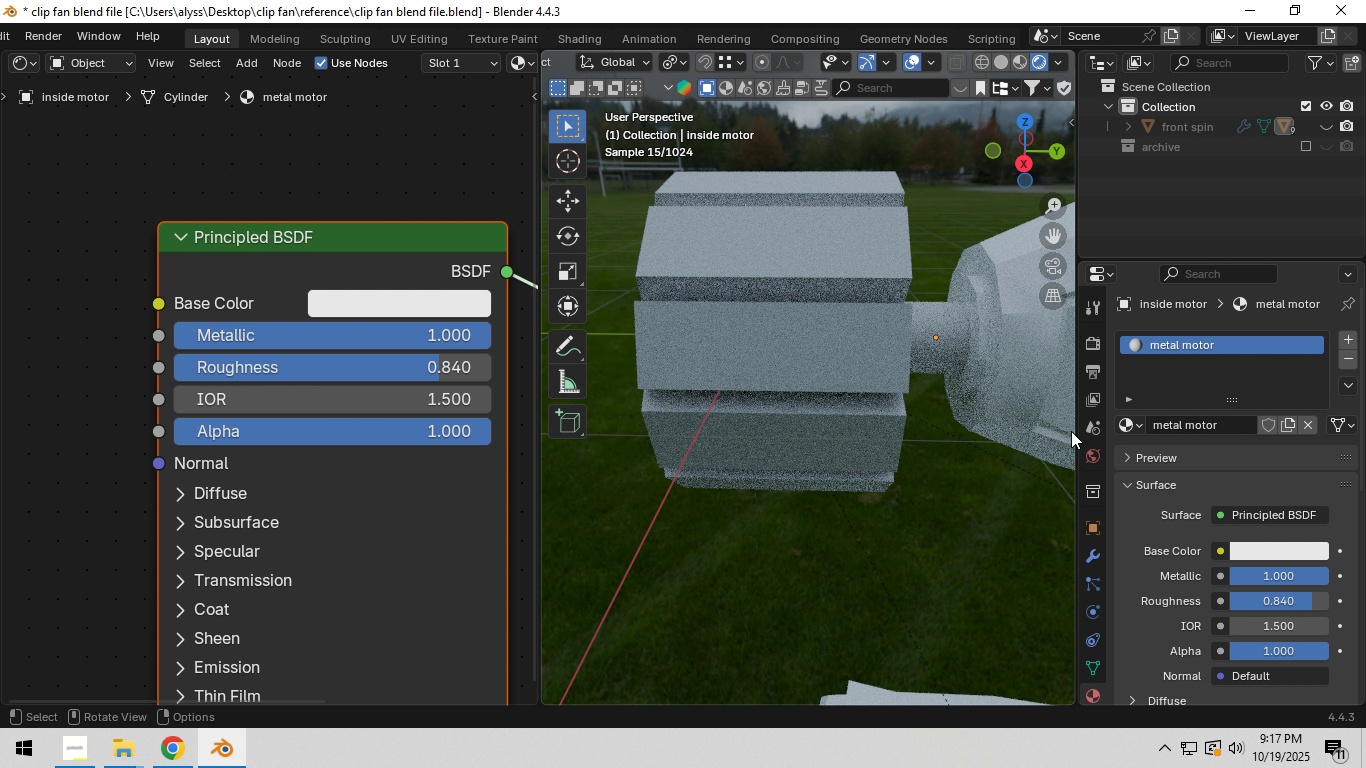 
left_click([1272, 553])
 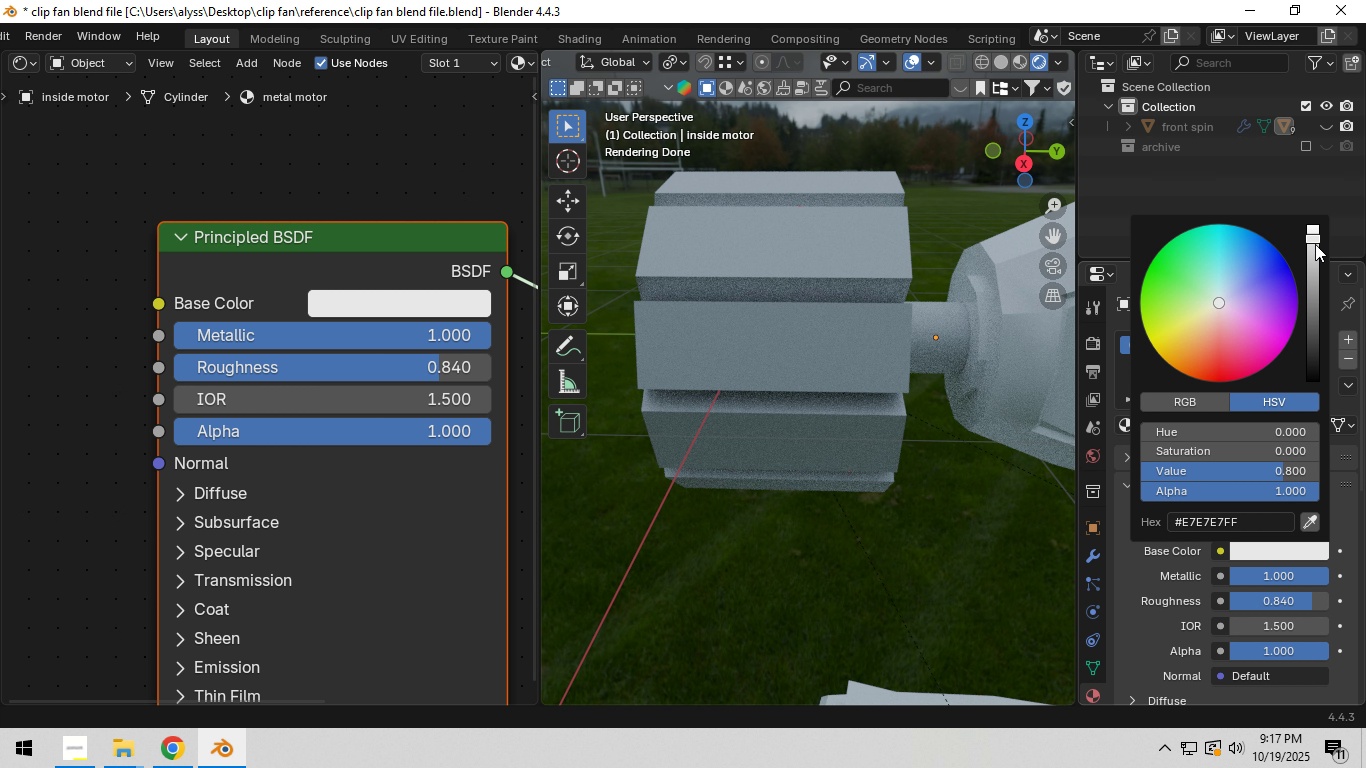 
left_click_drag(start_coordinate=[1315, 244], to_coordinate=[1315, 278])
 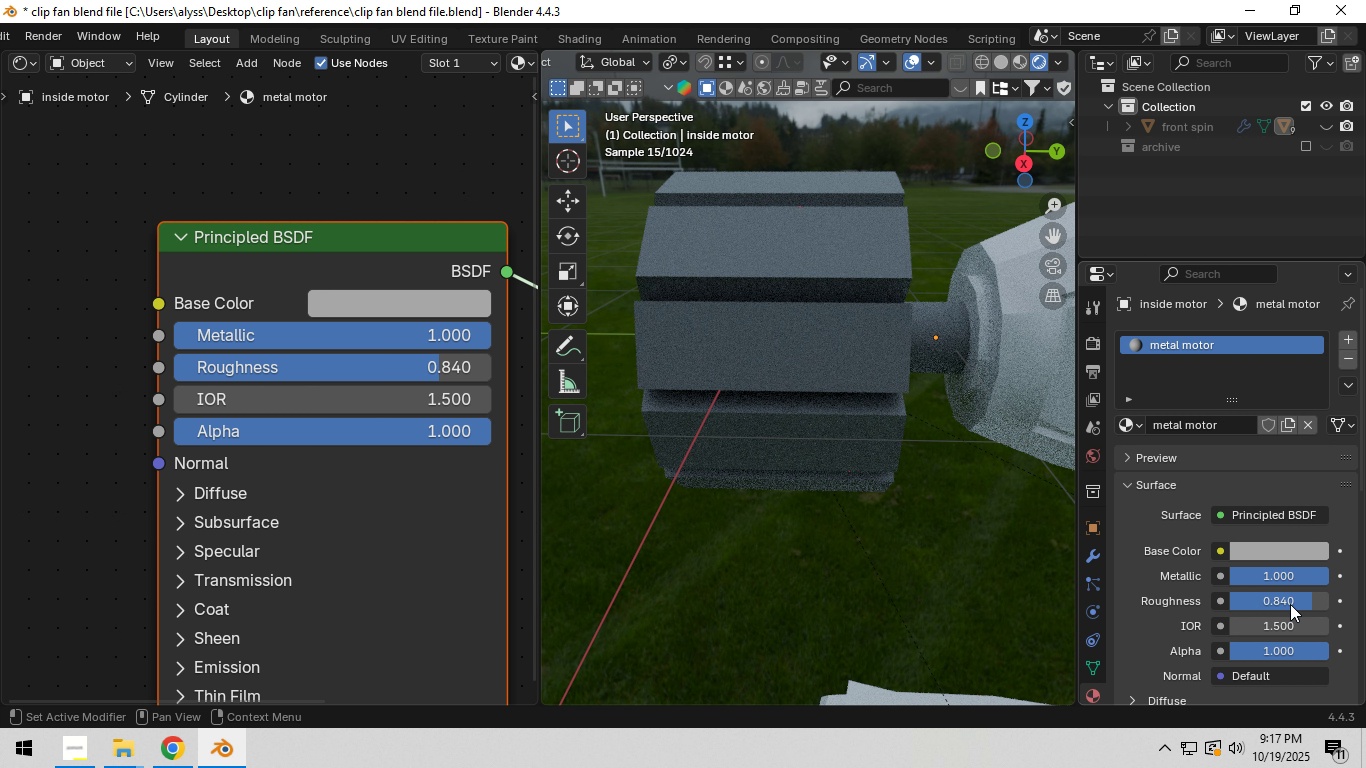 
left_click_drag(start_coordinate=[1290, 604], to_coordinate=[1212, 178])
 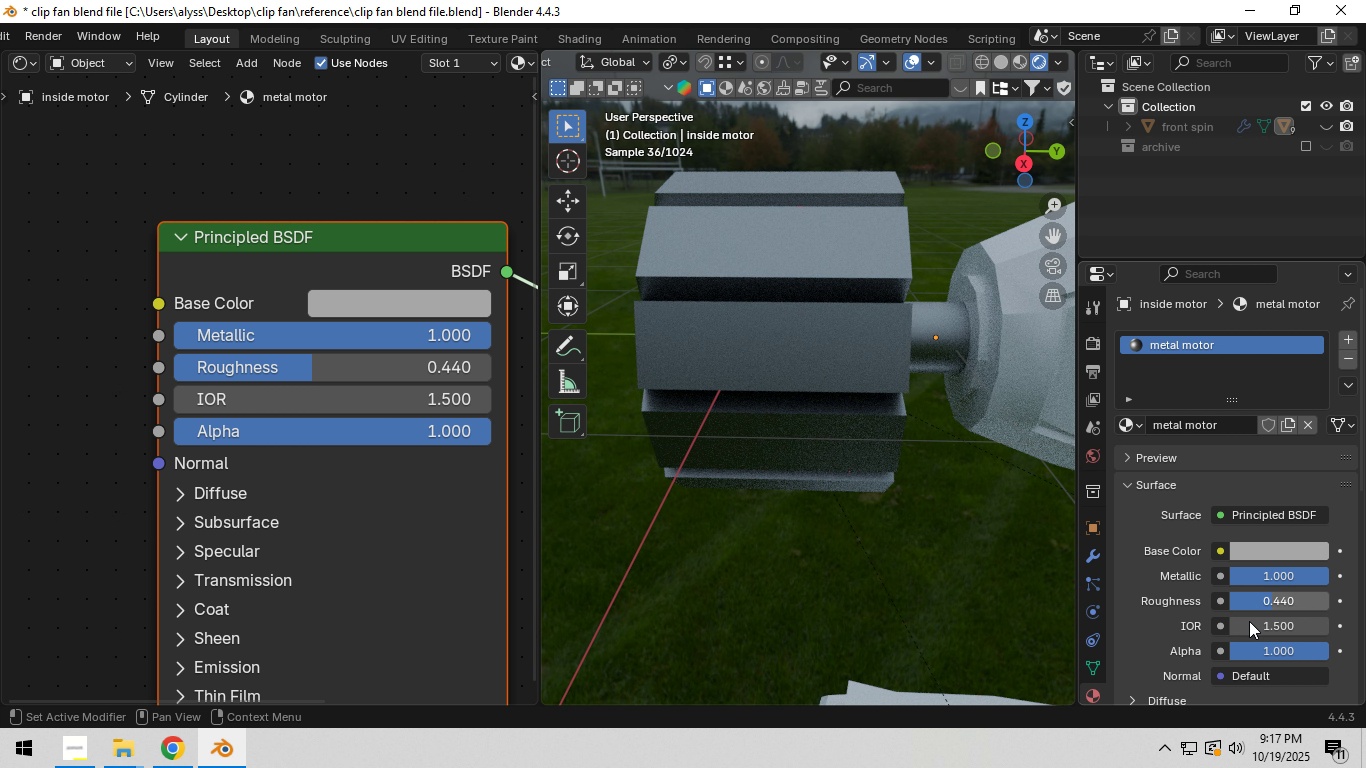 
scroll: coordinate [1188, 626], scroll_direction: down, amount: 3.0
 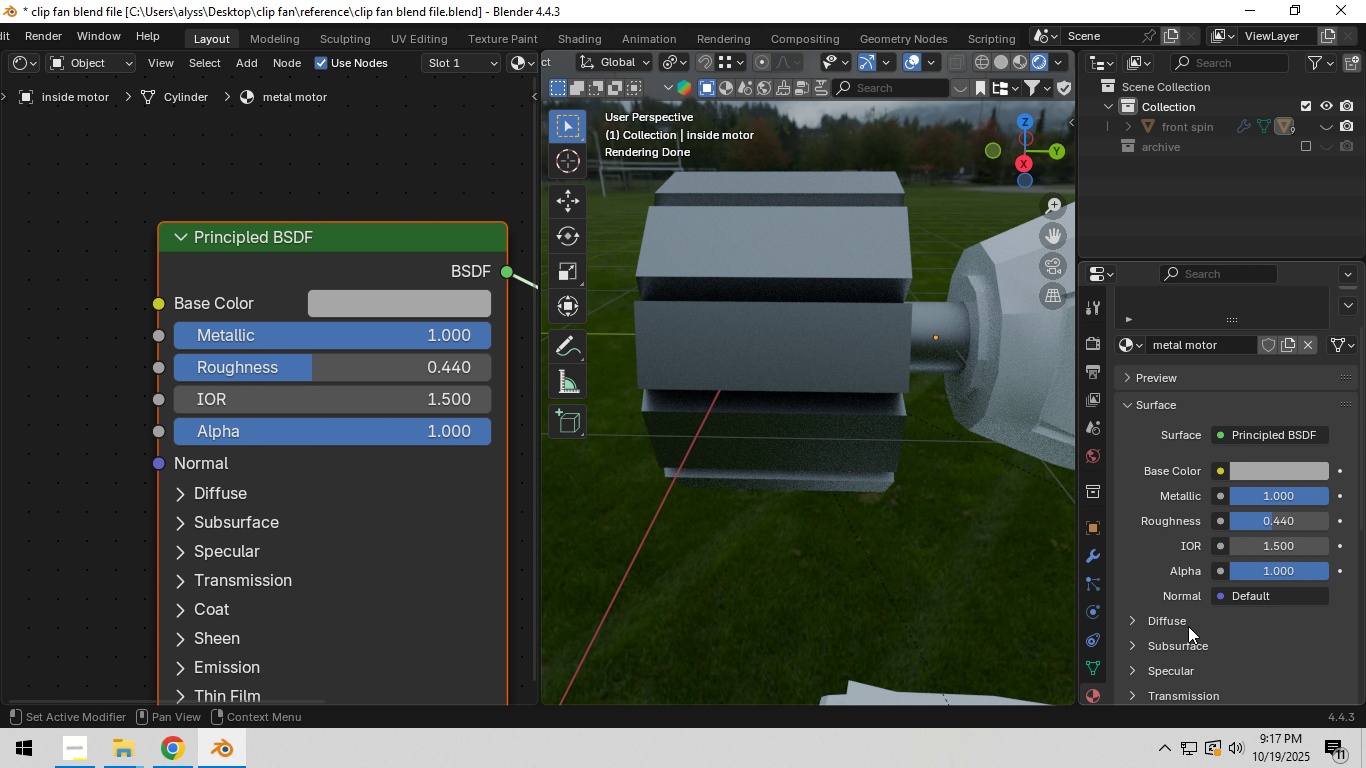 
scroll: coordinate [1188, 626], scroll_direction: up, amount: 3.0
 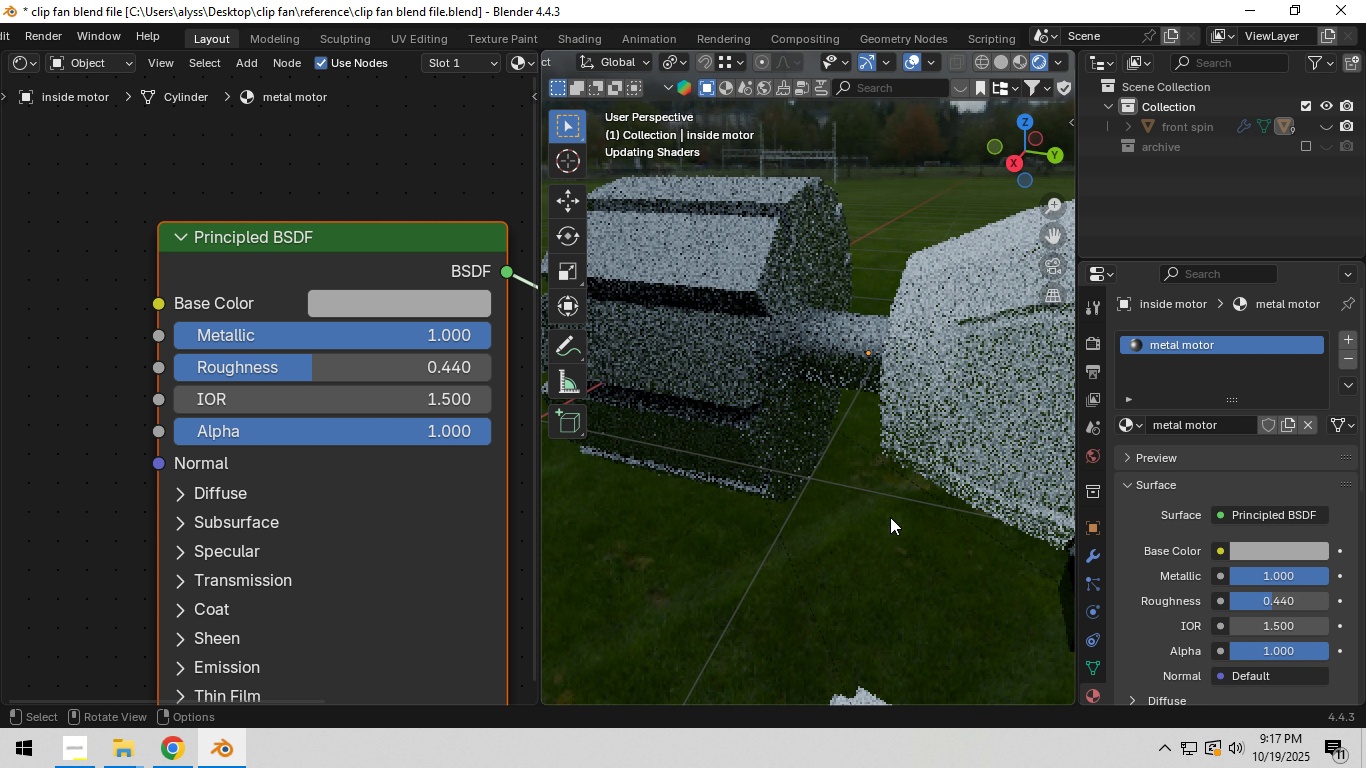 
hold_key(key=Z, duration=1.59)
 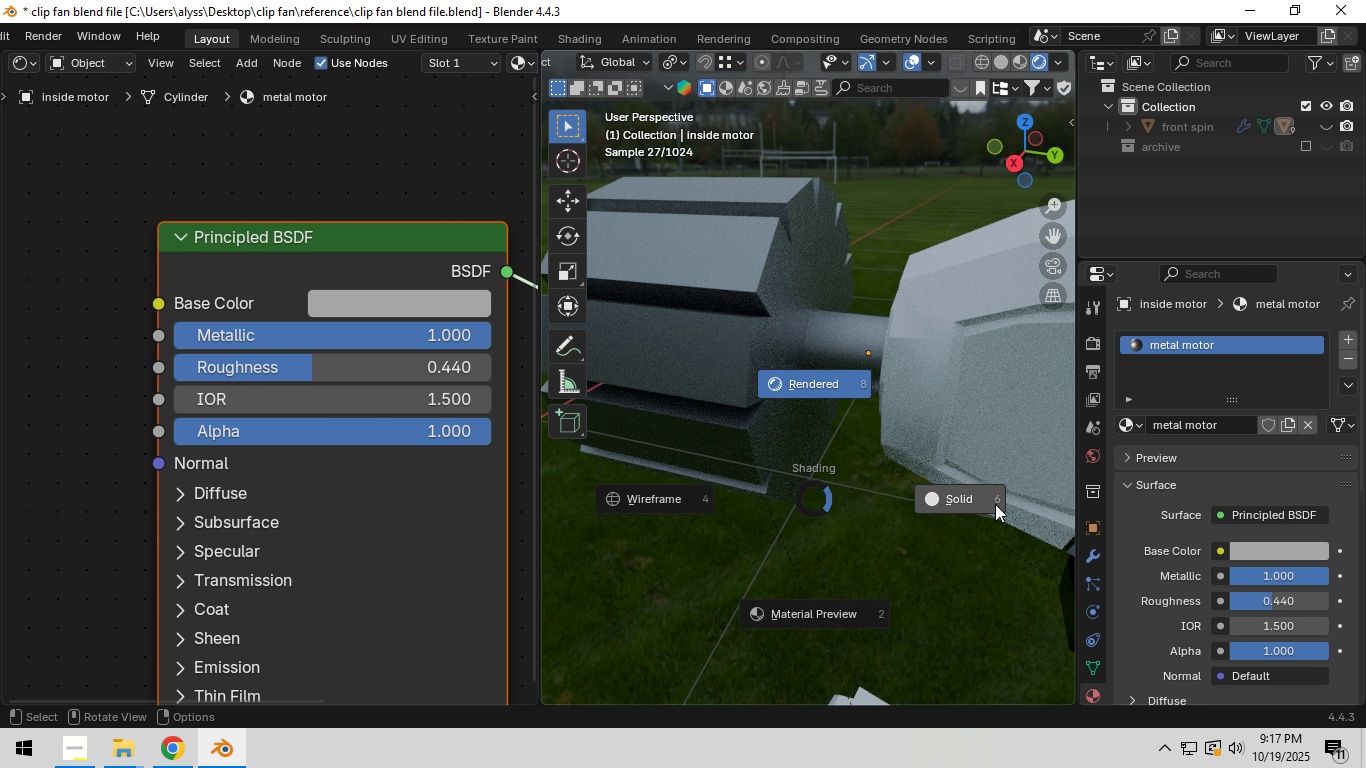 
hold_key(key=Z, duration=0.61)
 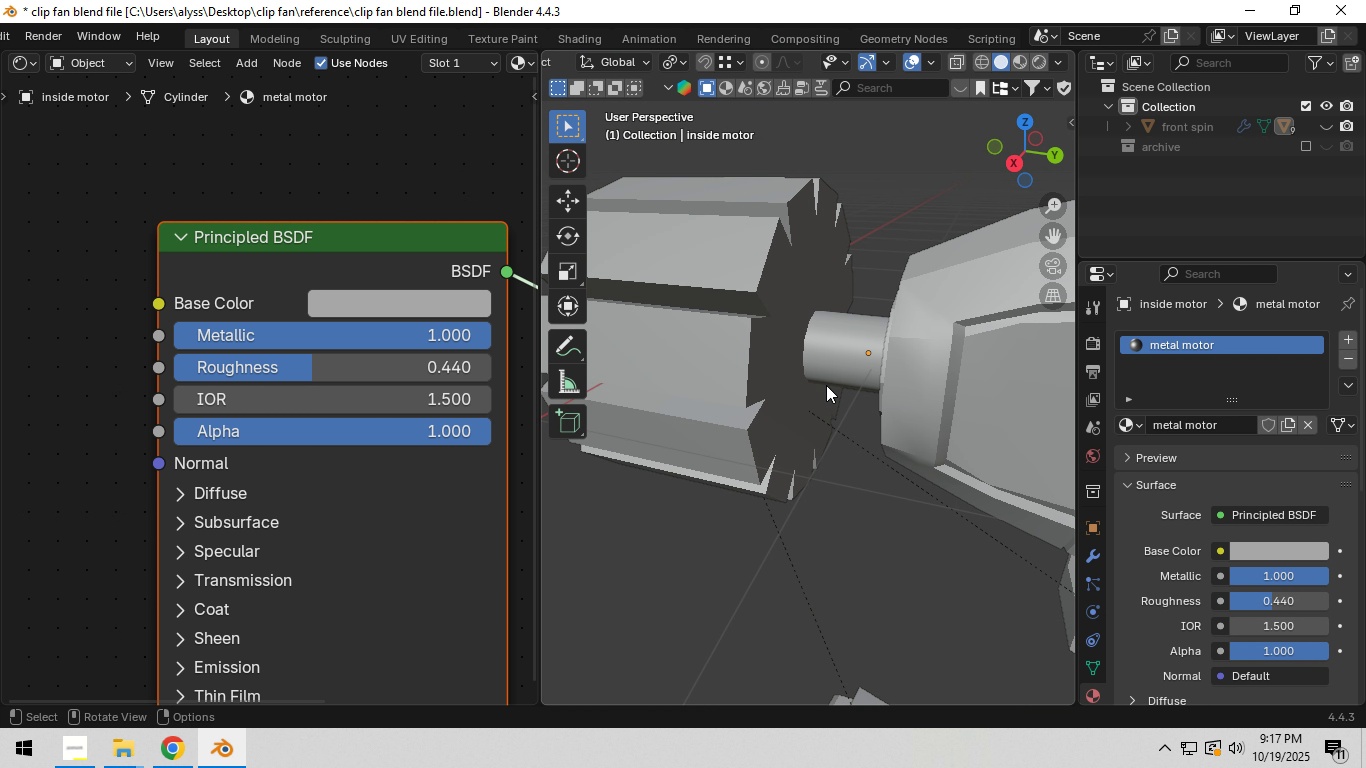 
left_click([801, 370])
 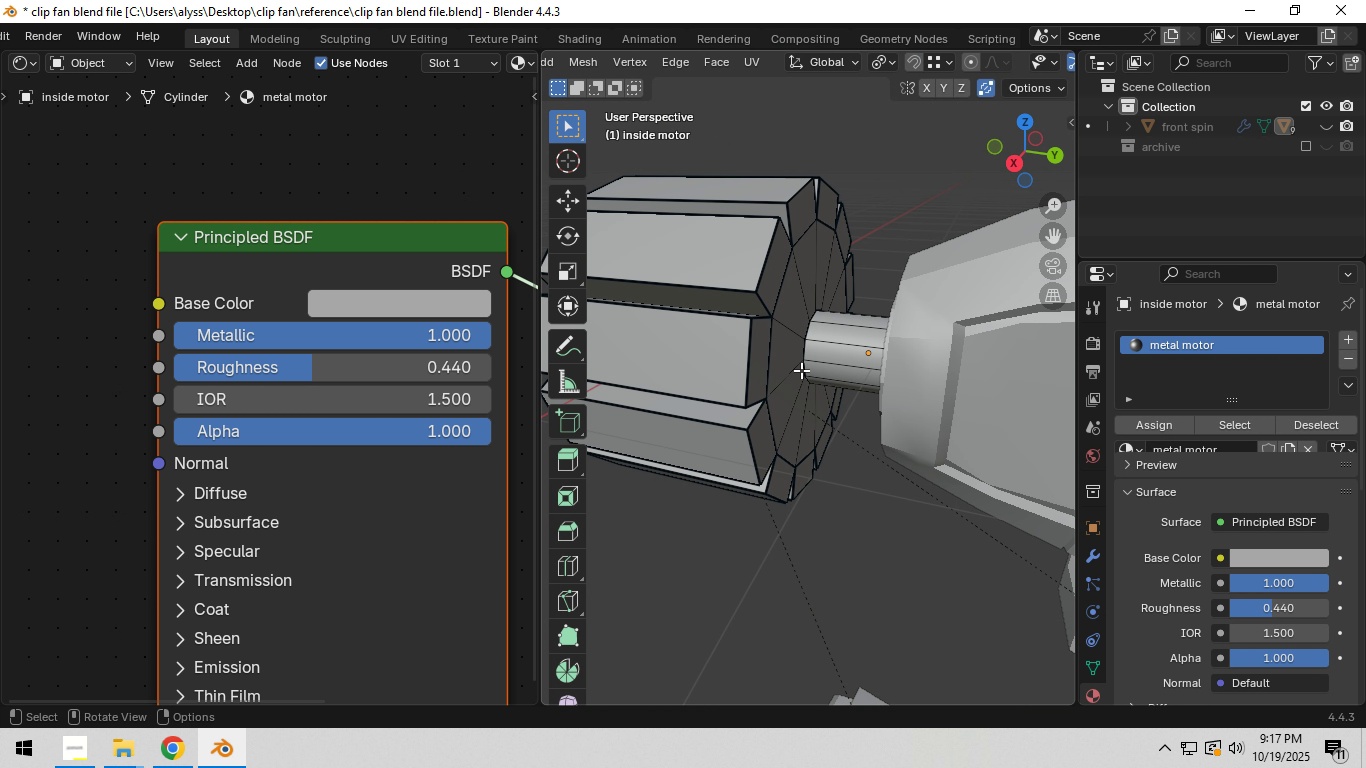 
key(Tab)
 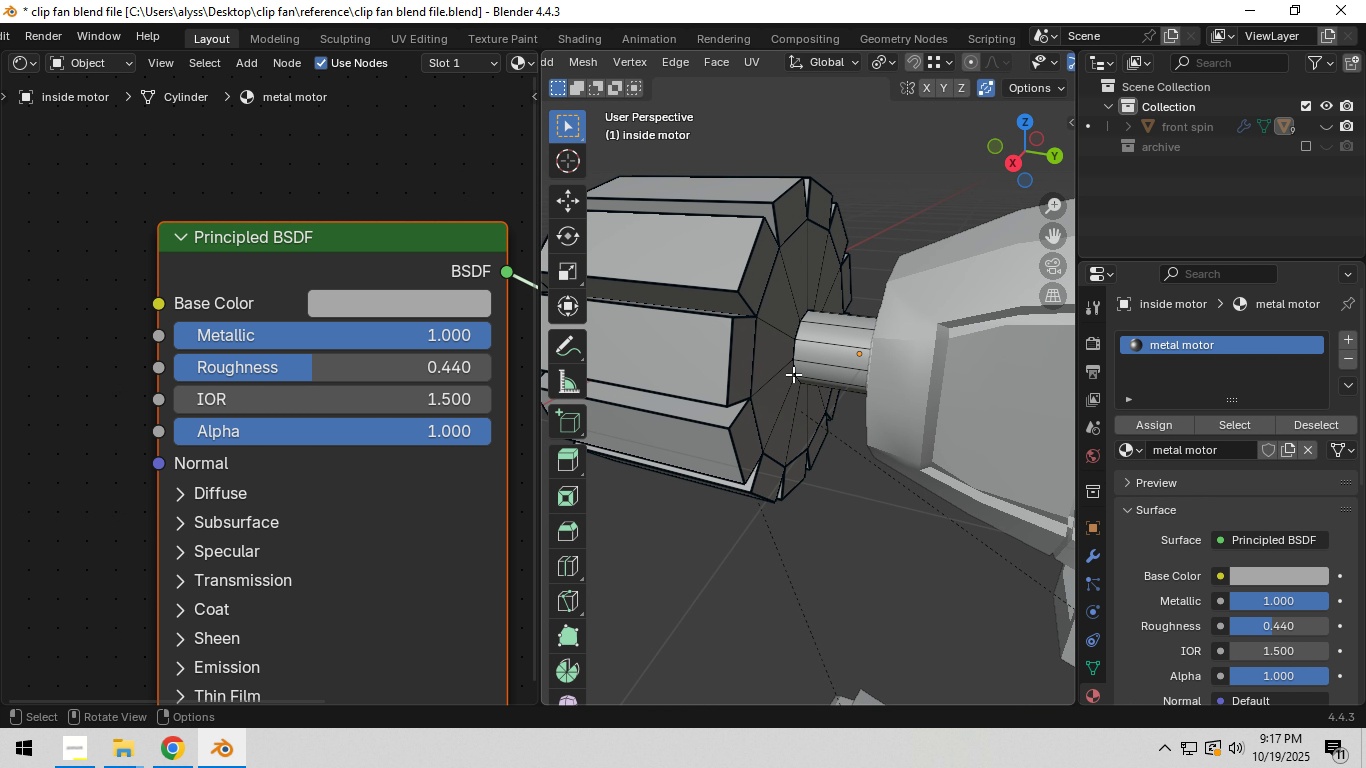 
hold_key(key=AltLeft, duration=0.78)
left_click([785, 378])
 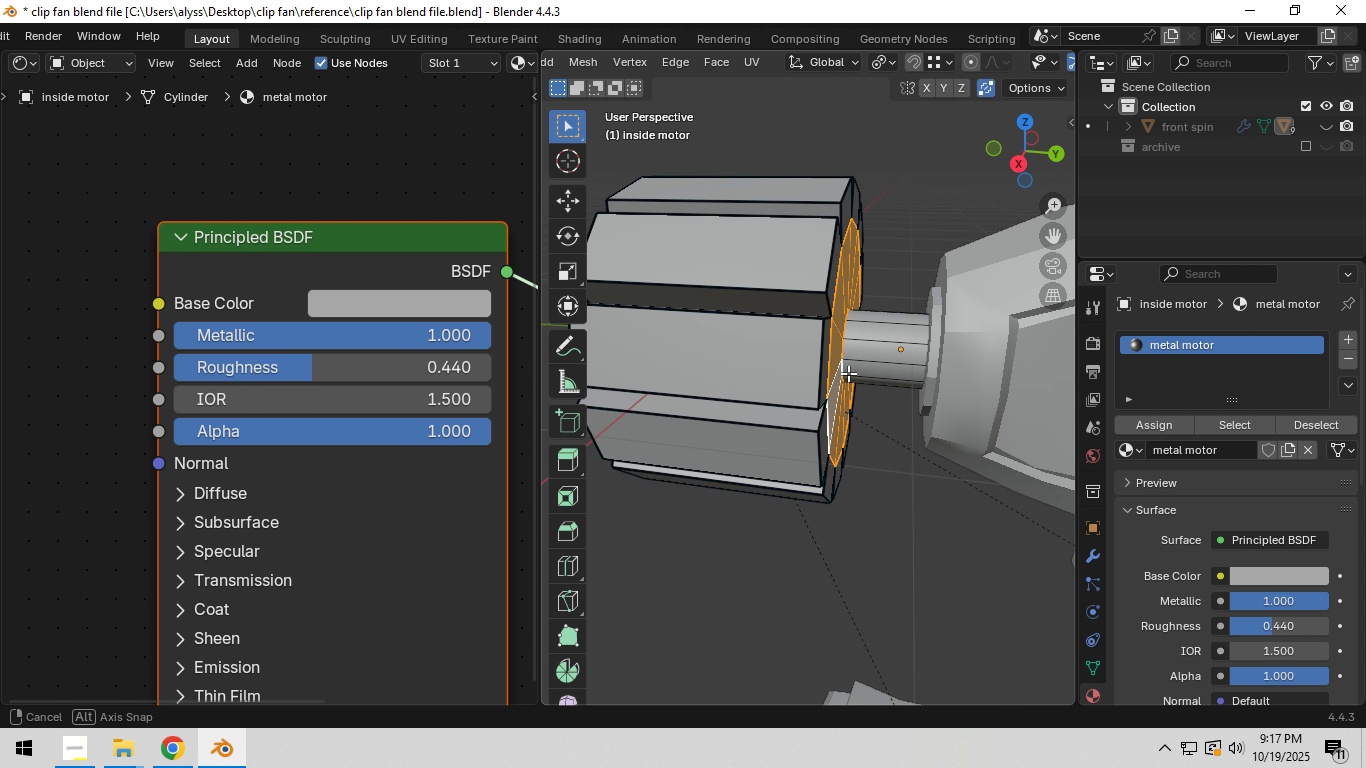 
hold_key(key=ShiftLeft, duration=0.95)
hold_key(key=AltLeft, duration=0.71)
left_click([899, 375])
 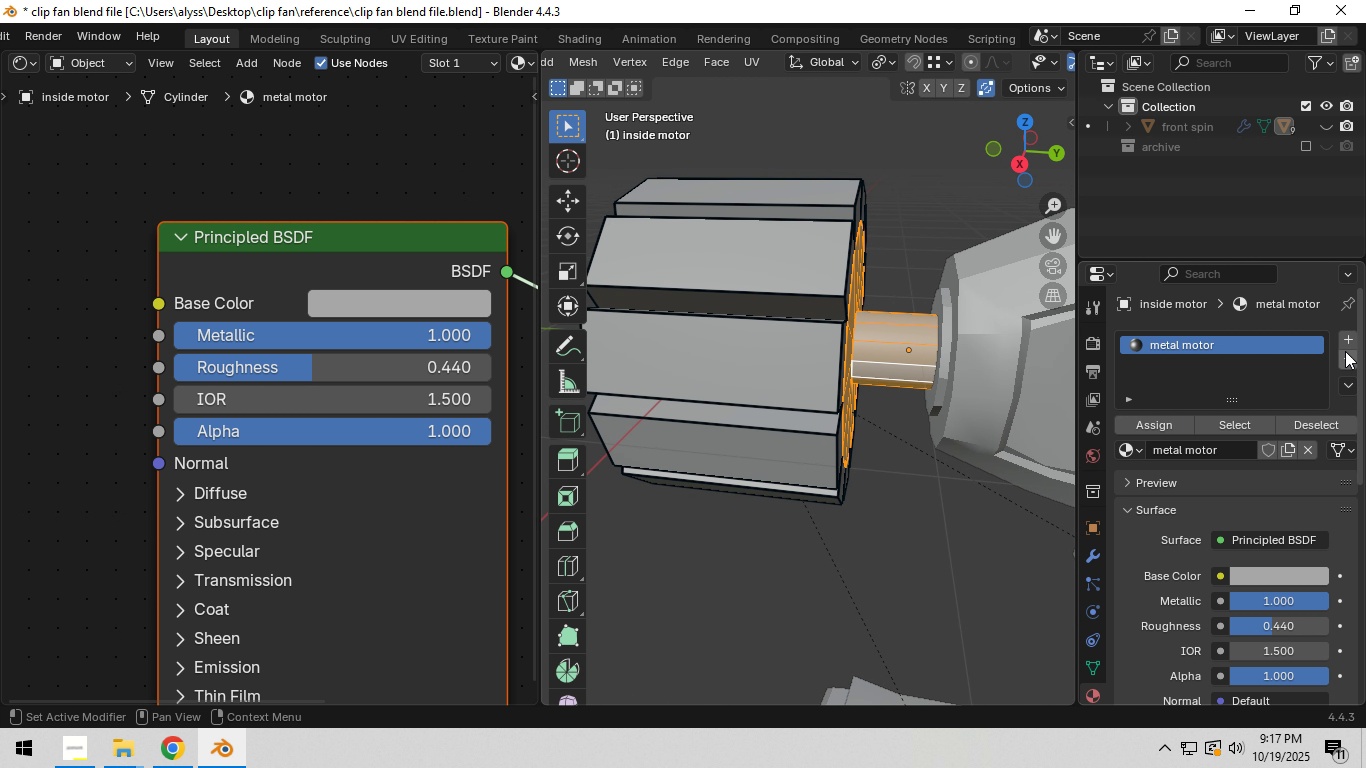 
left_click([1345, 340])
 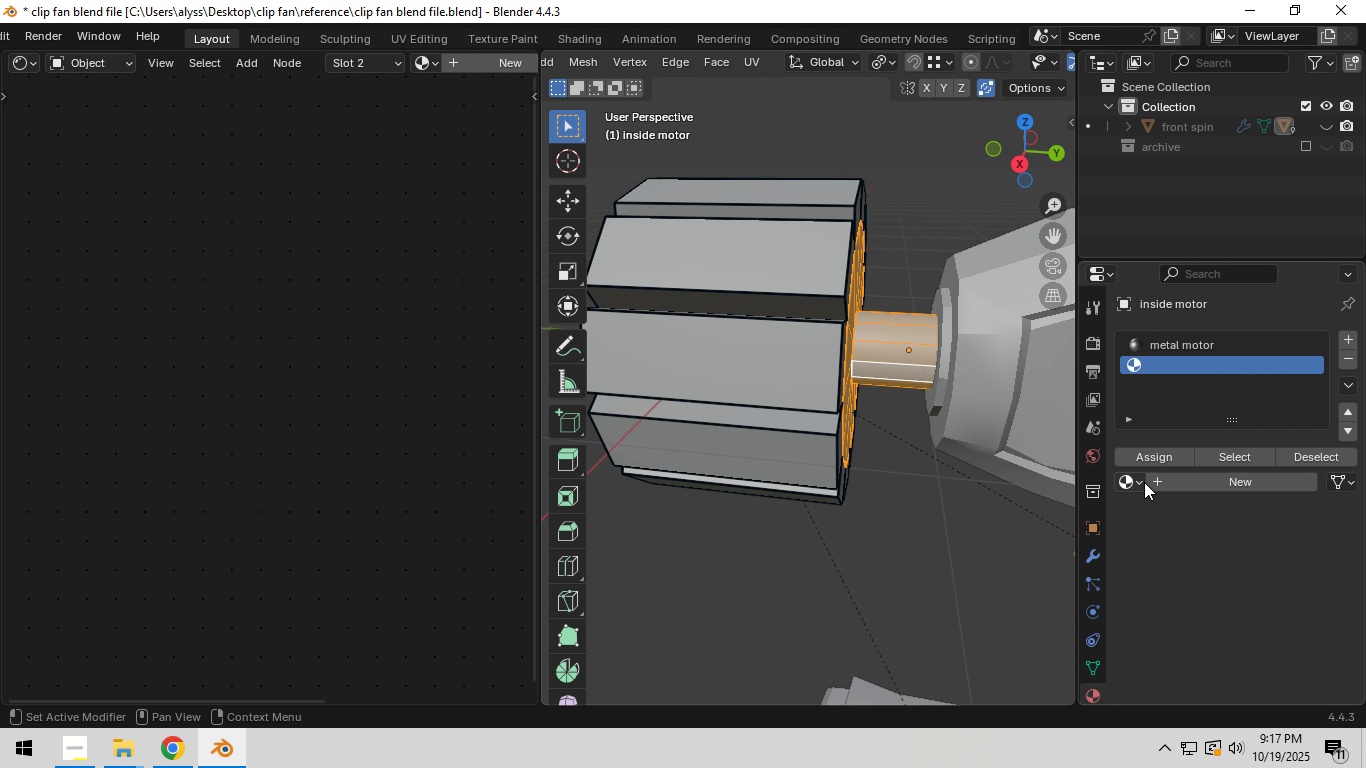 
left_click([1141, 482])
 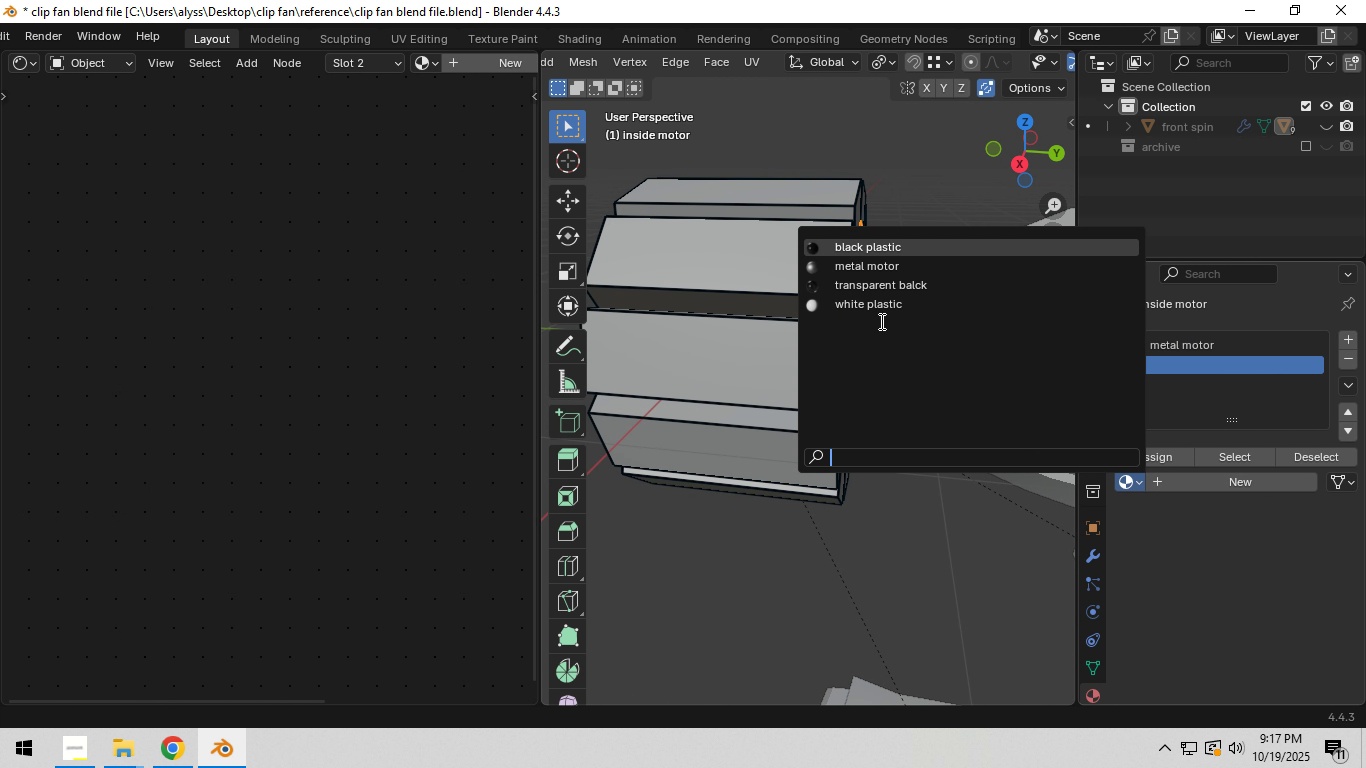 
mouse_move([895, 275])
 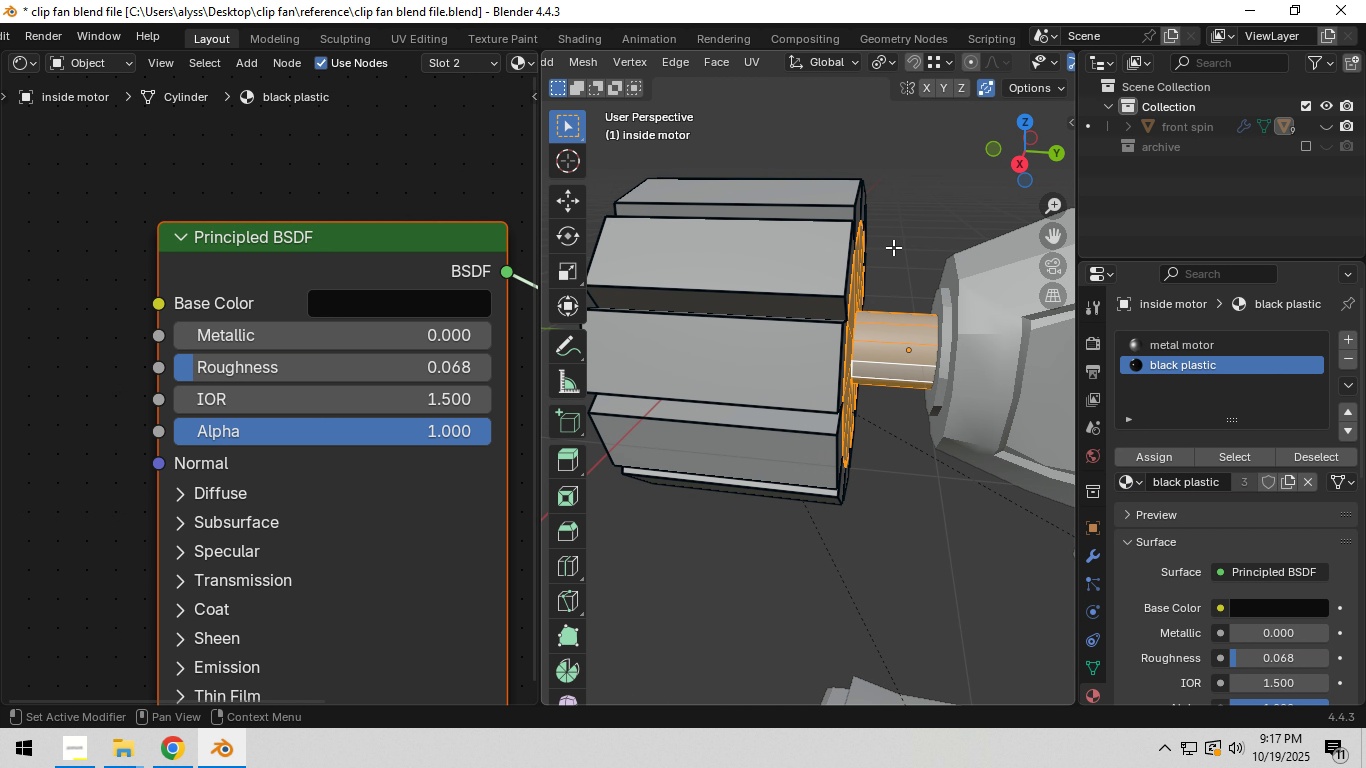 
left_click([893, 247])
 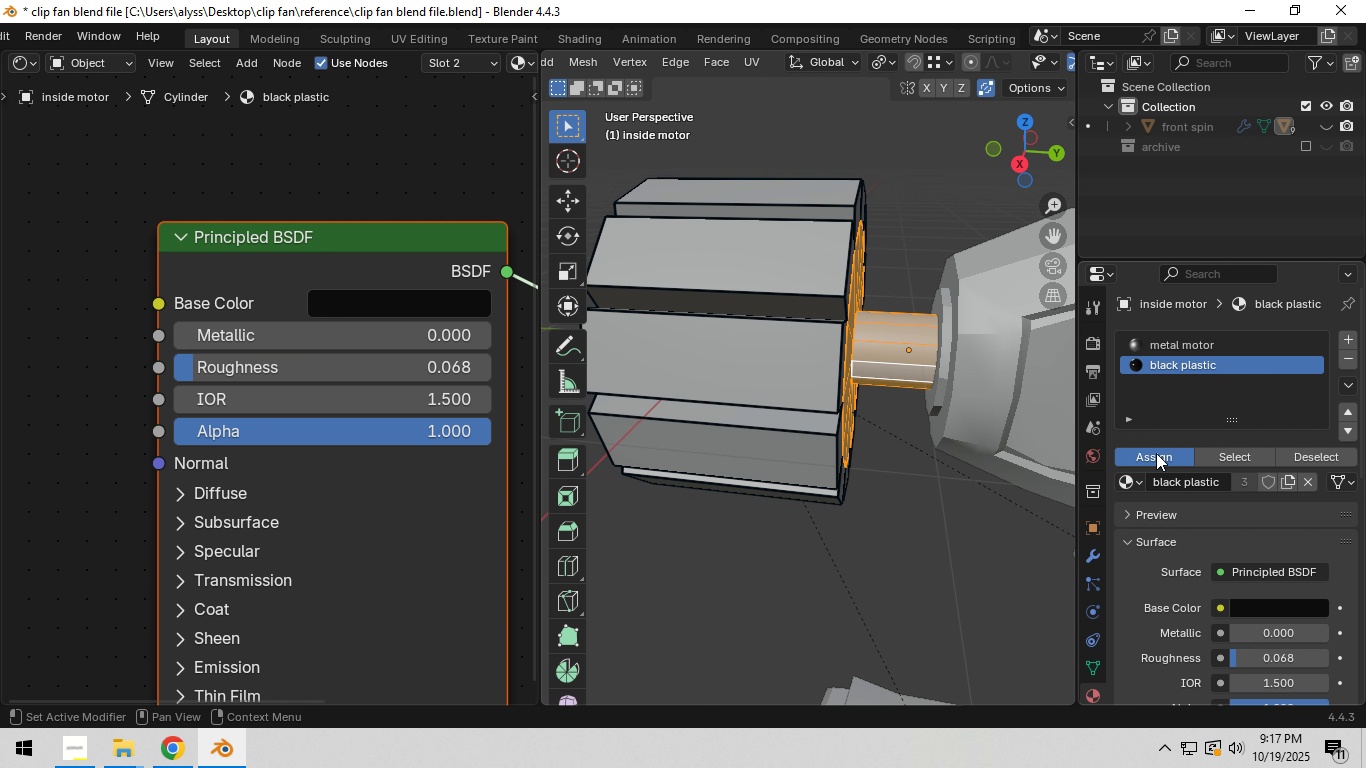 
double_click([900, 502])
 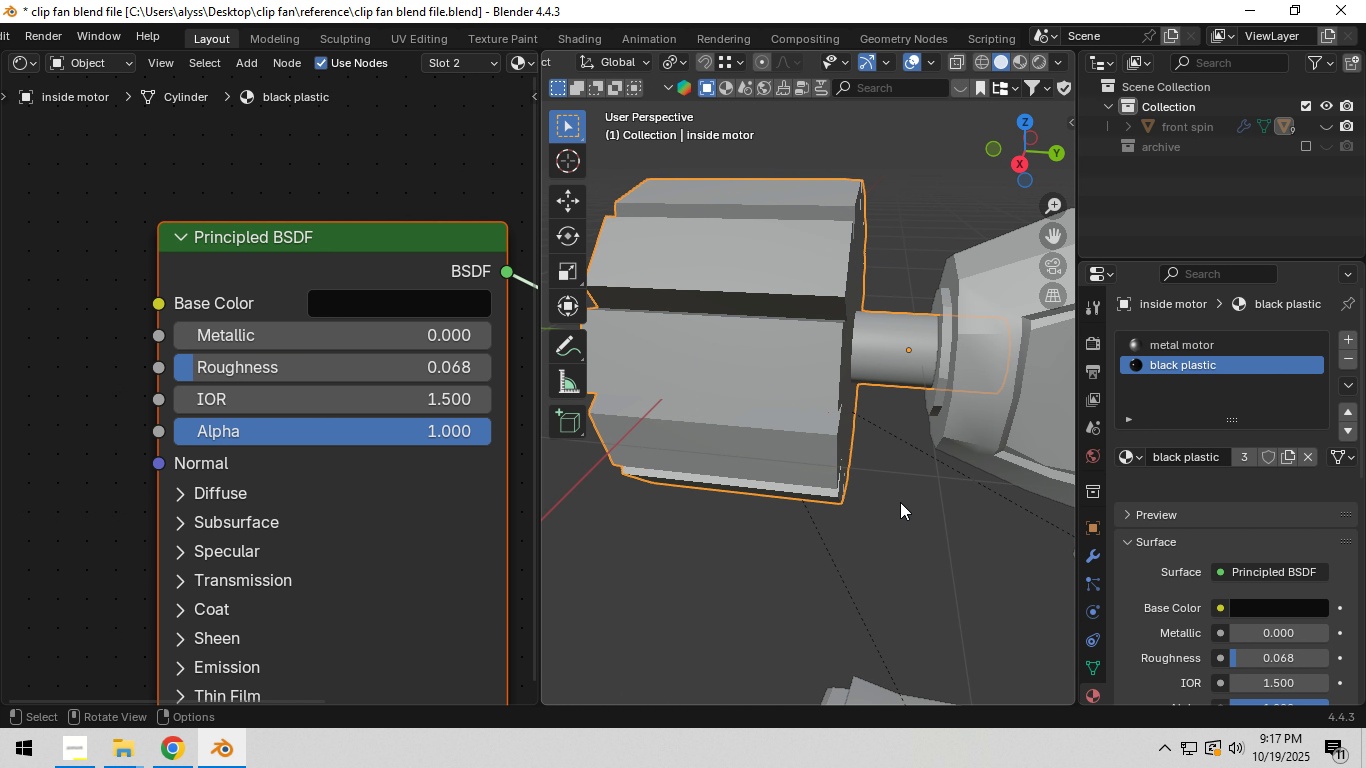 
key(Tab)
 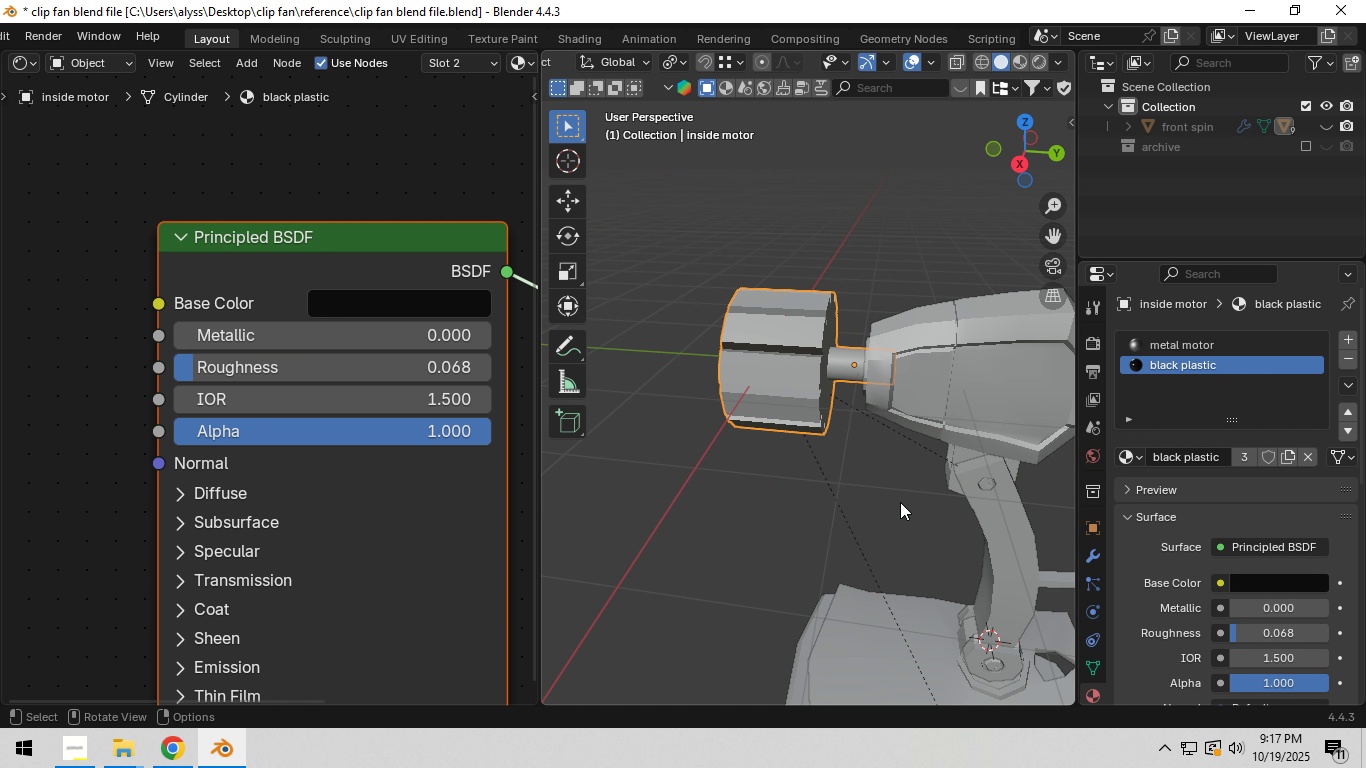 
scroll: coordinate [900, 502], scroll_direction: down, amount: 5.0
 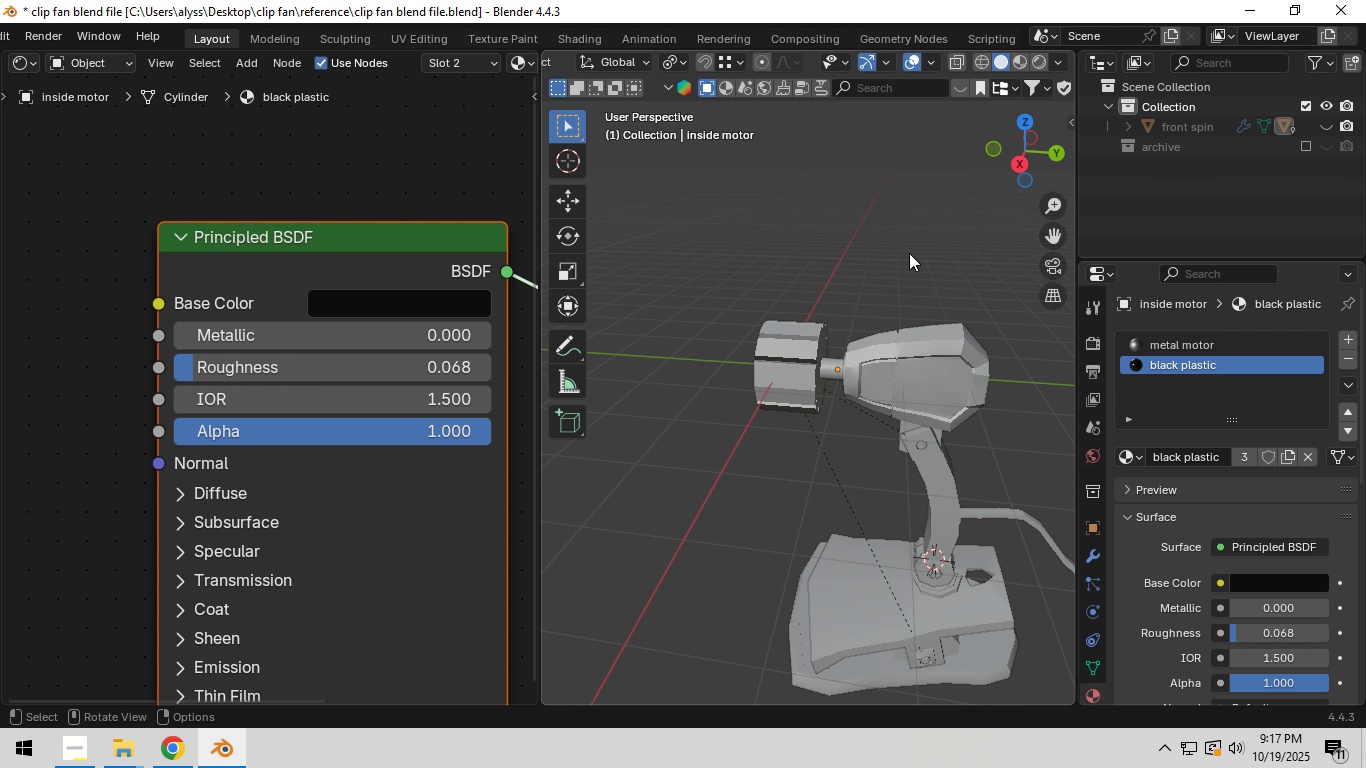 
left_click([909, 253])
 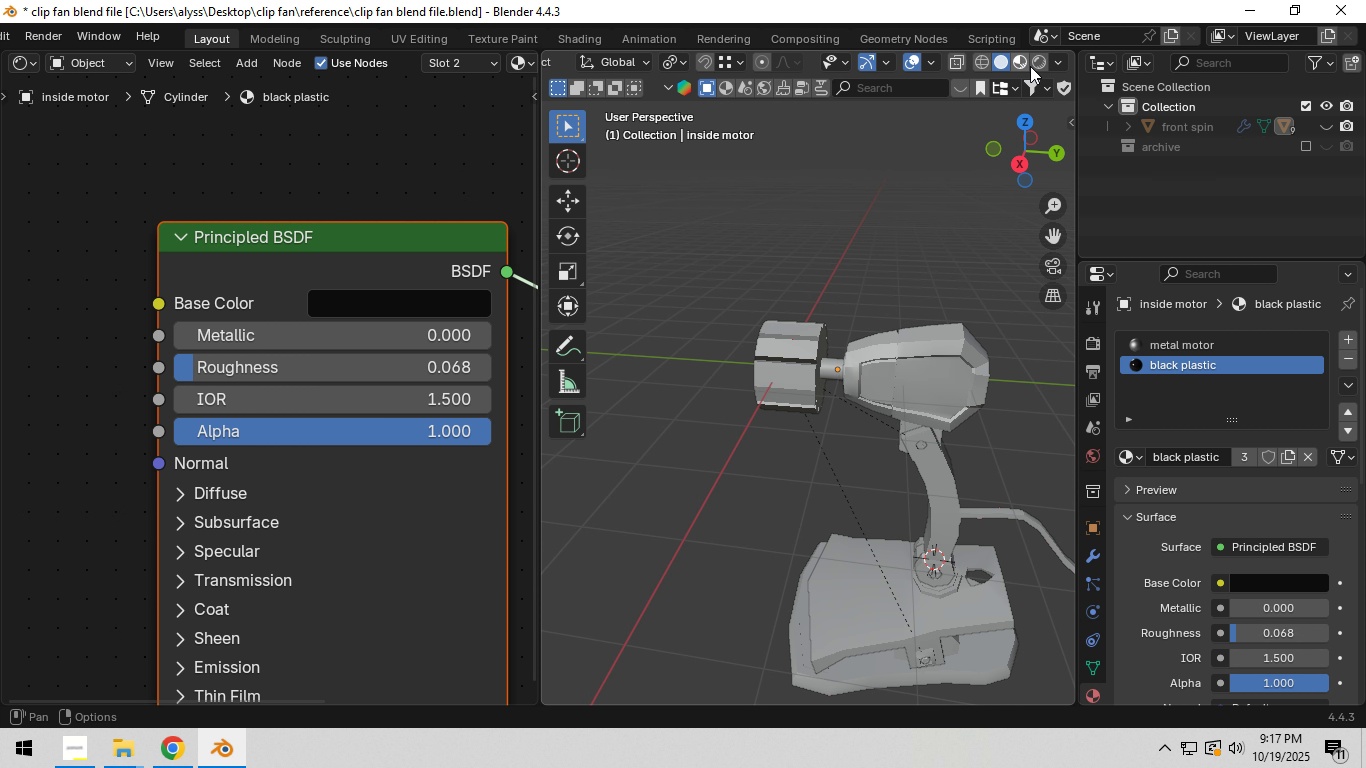 
left_click([1036, 64])
 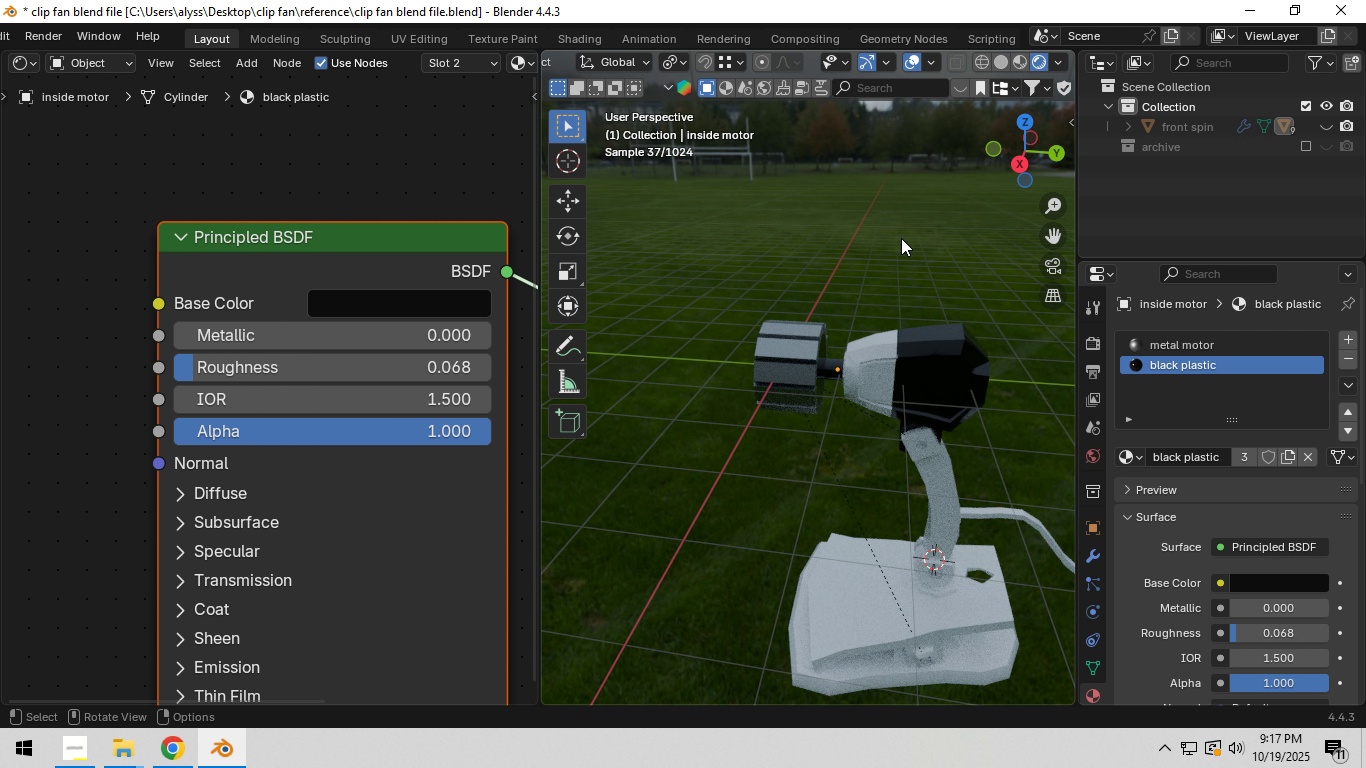 
left_click([901, 238])
 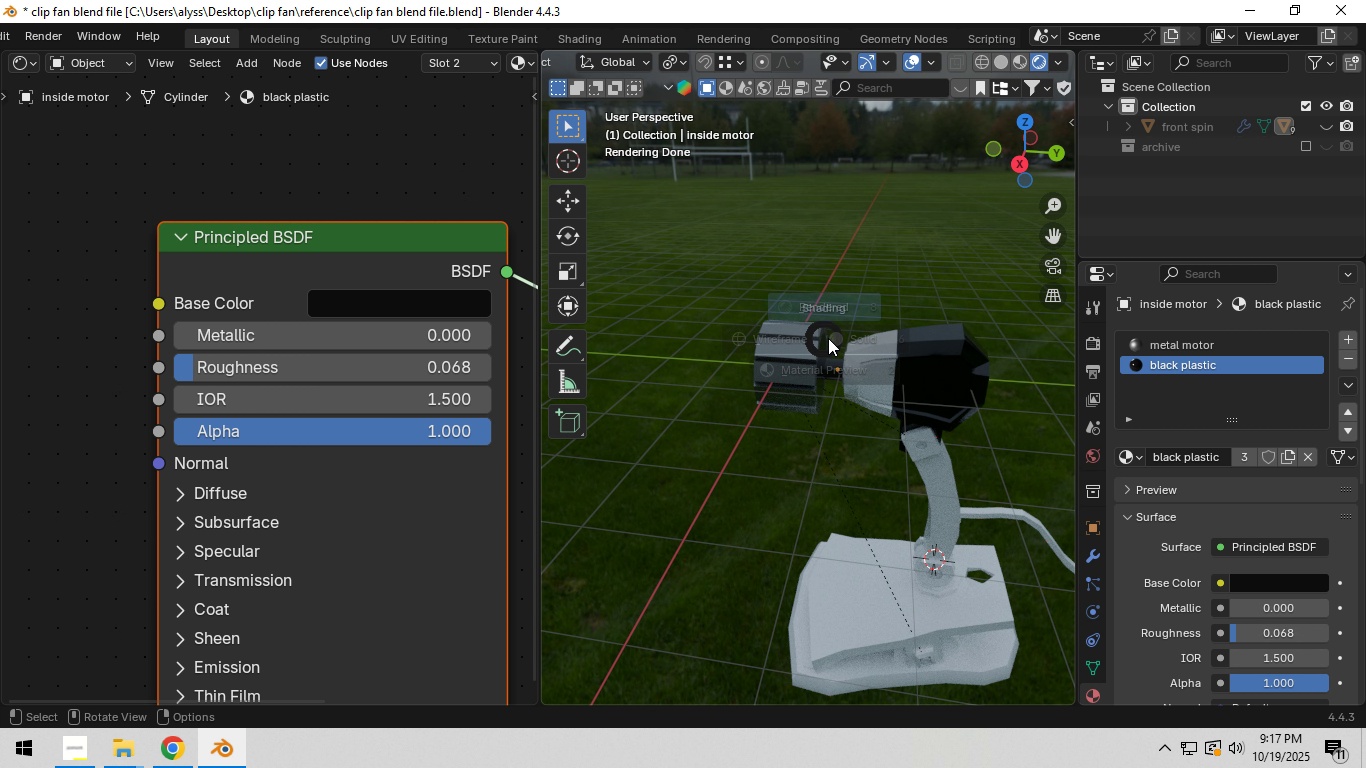 
hold_key(key=Z, duration=0.38)
 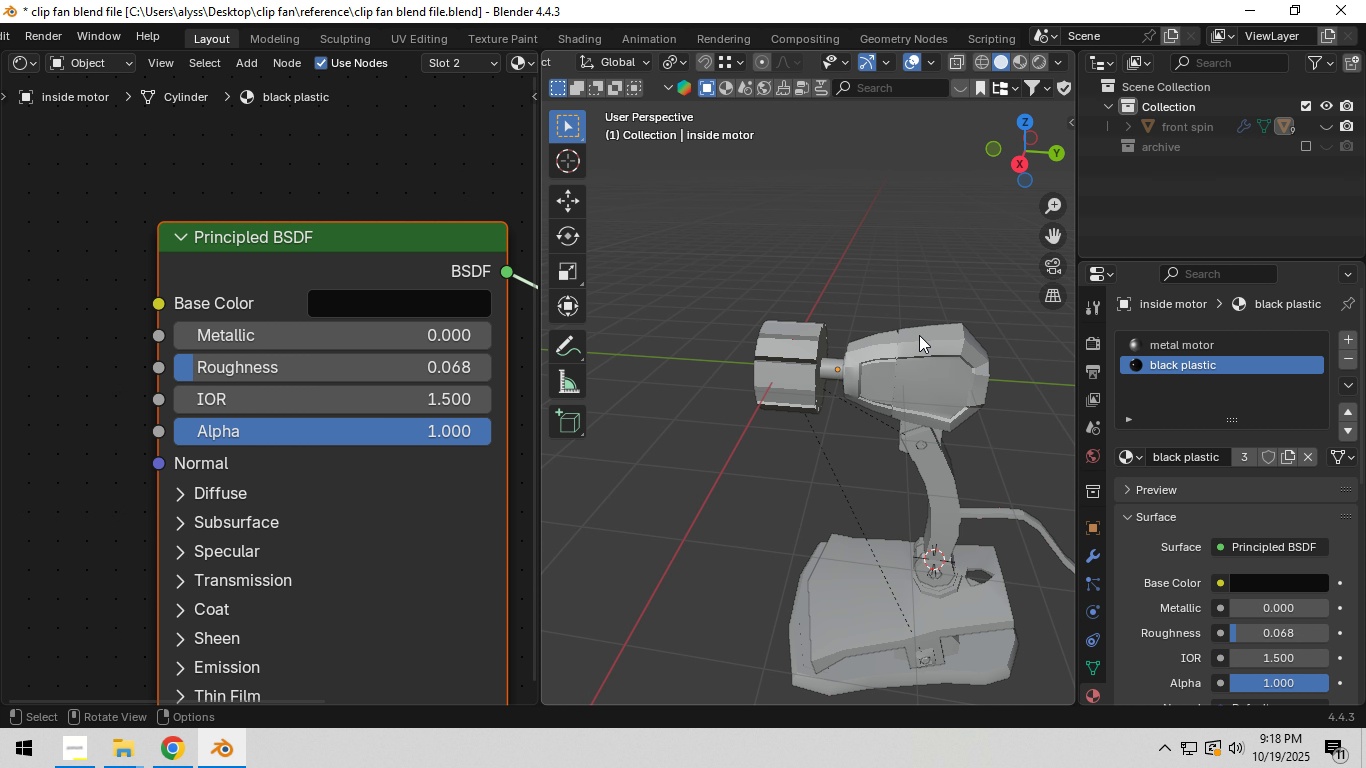 
wait(13.54)
 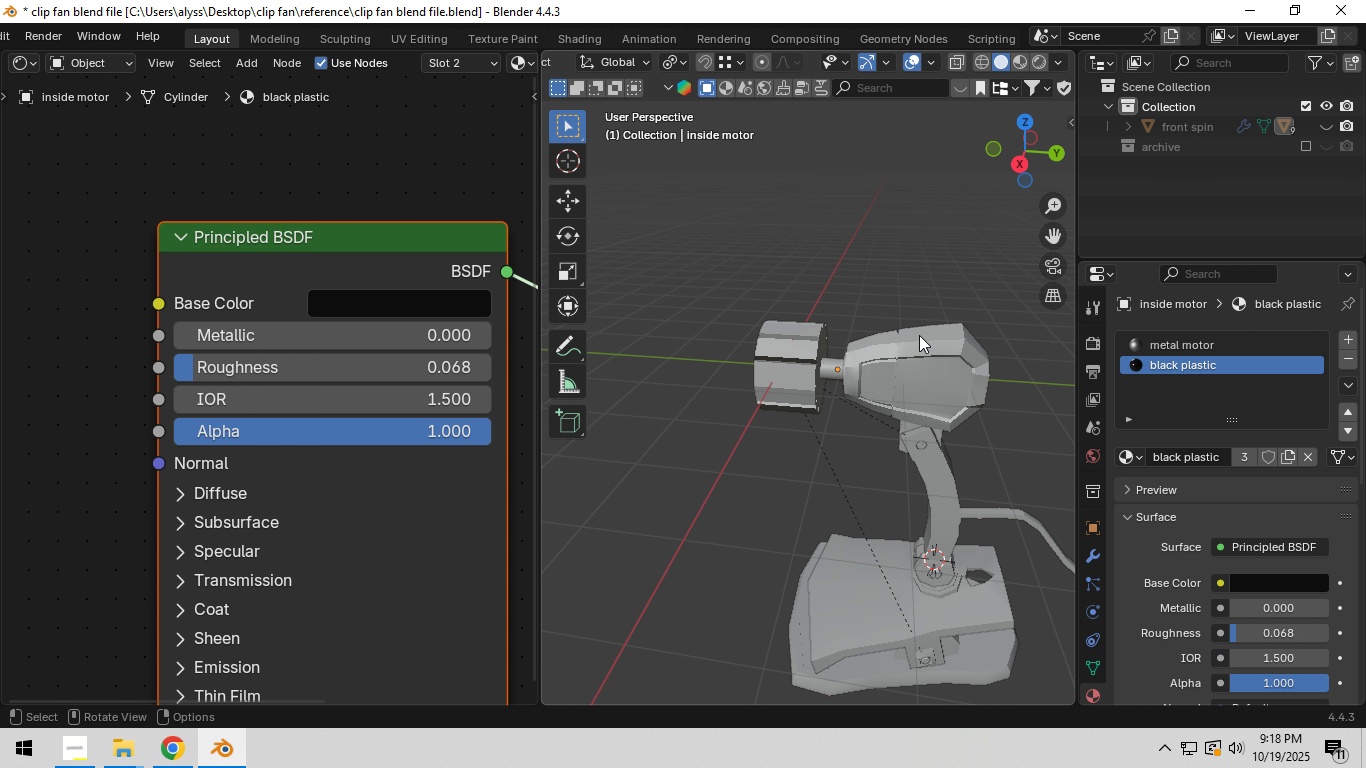 
left_click([874, 228])
 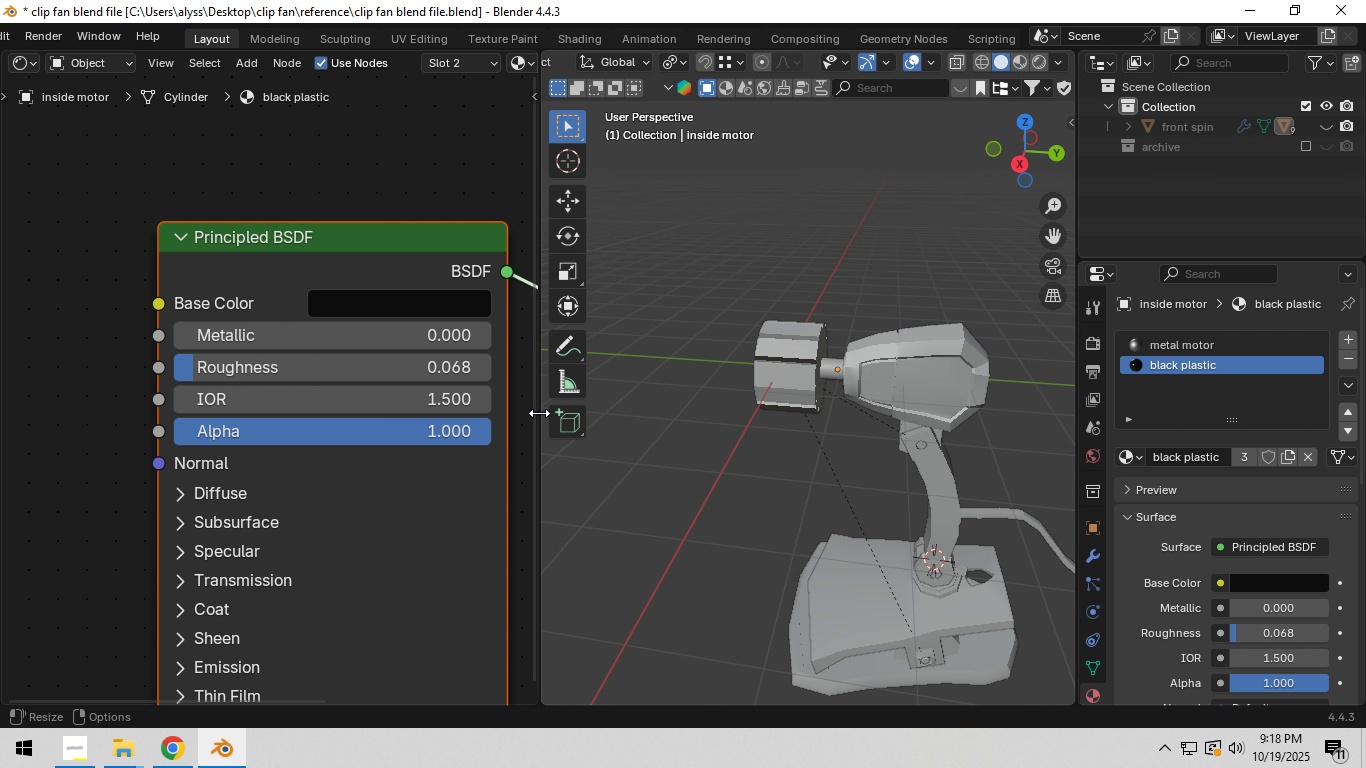 
scroll: coordinate [381, 440], scroll_direction: down, amount: 7.0
 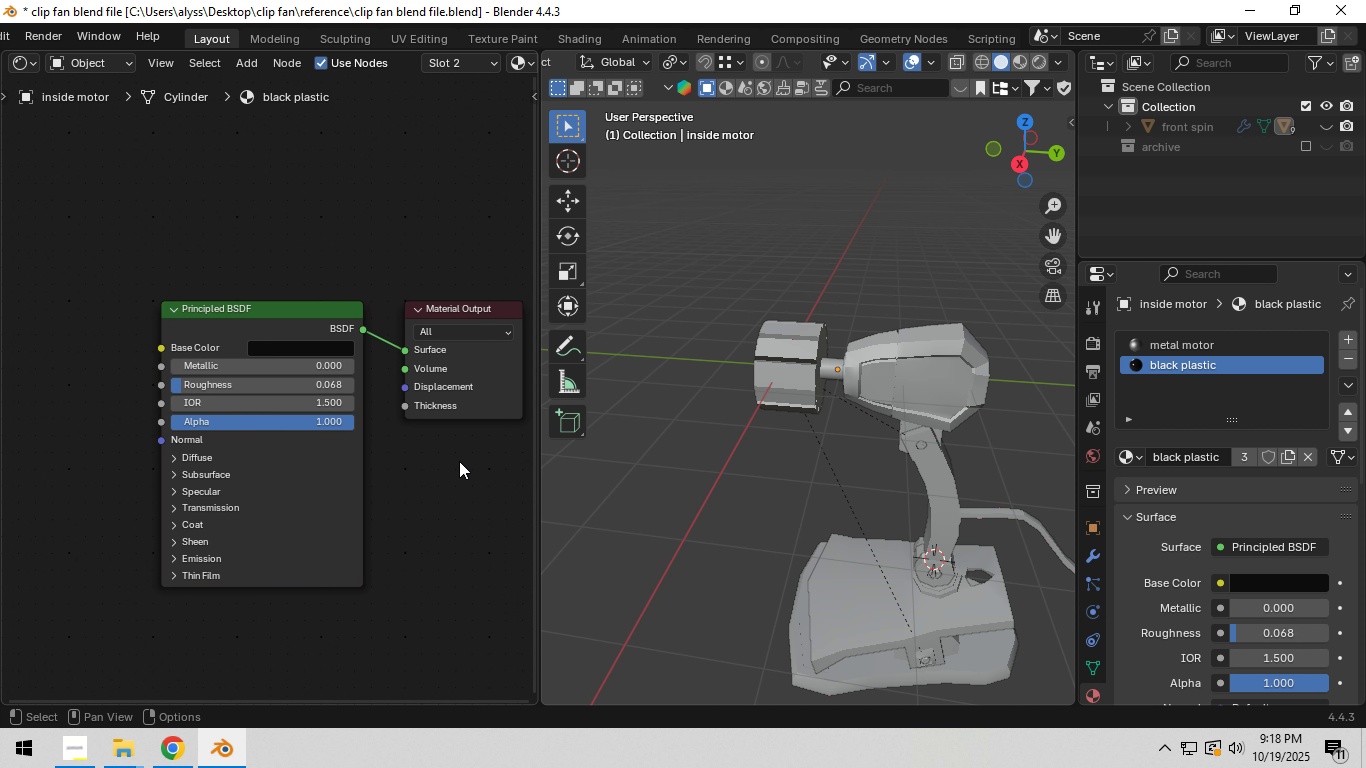 
left_click([459, 461])
 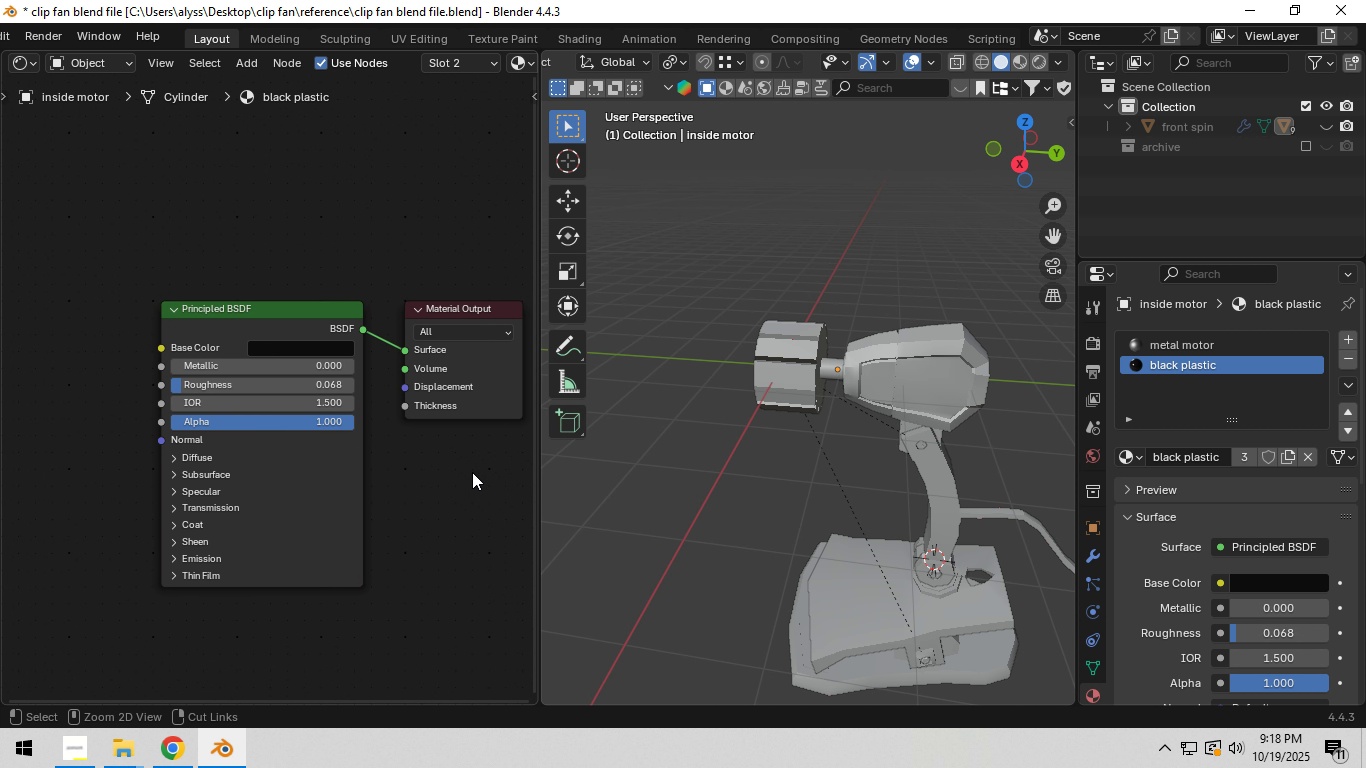 
key(Control+S)
 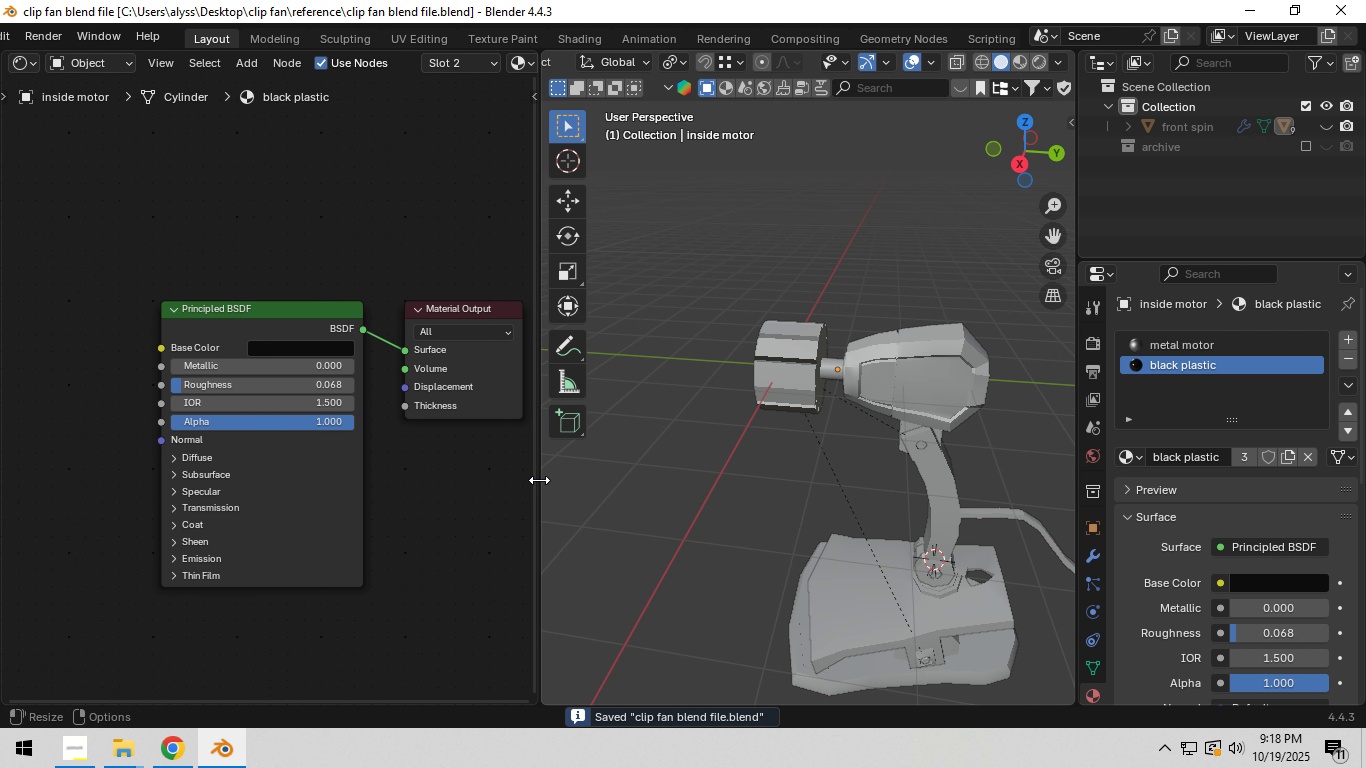 
left_click_drag(start_coordinate=[538, 480], to_coordinate=[350, 493])
 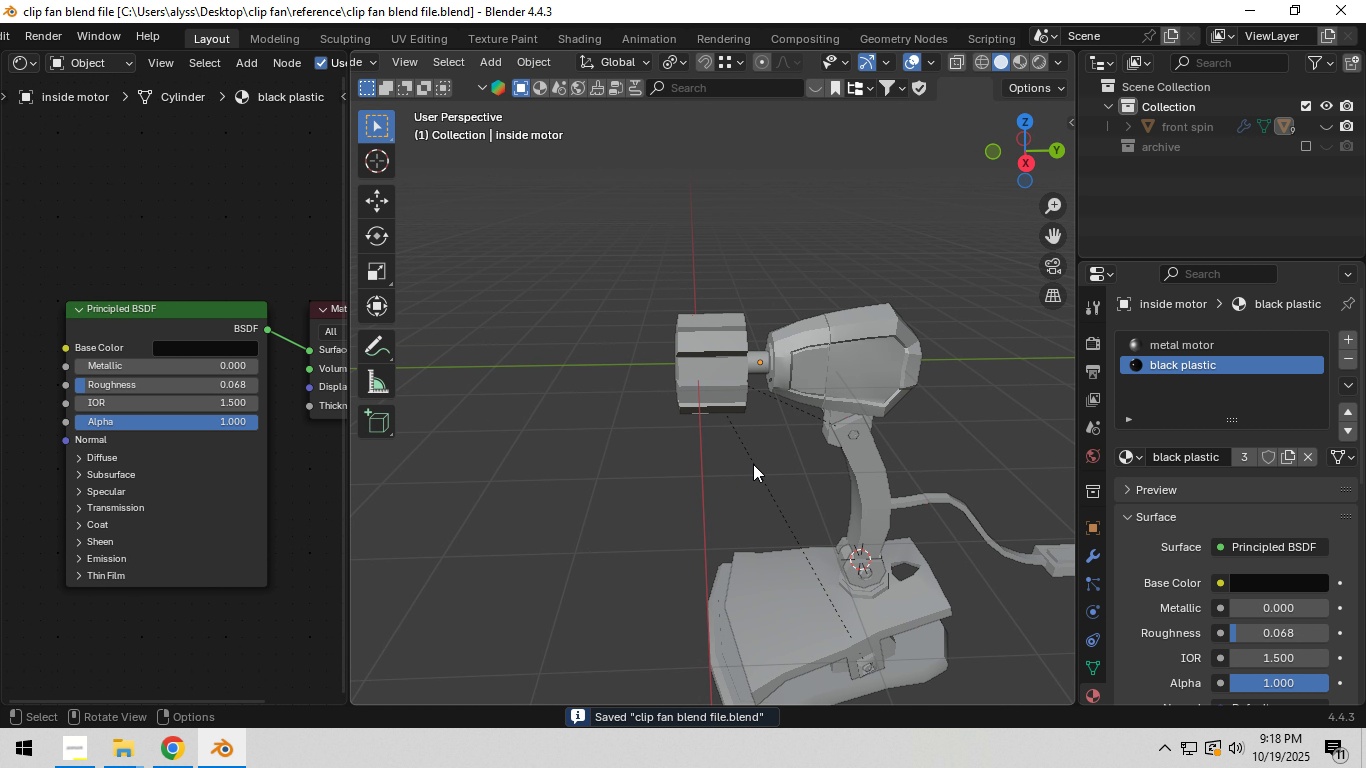 
key(Alt+H)
 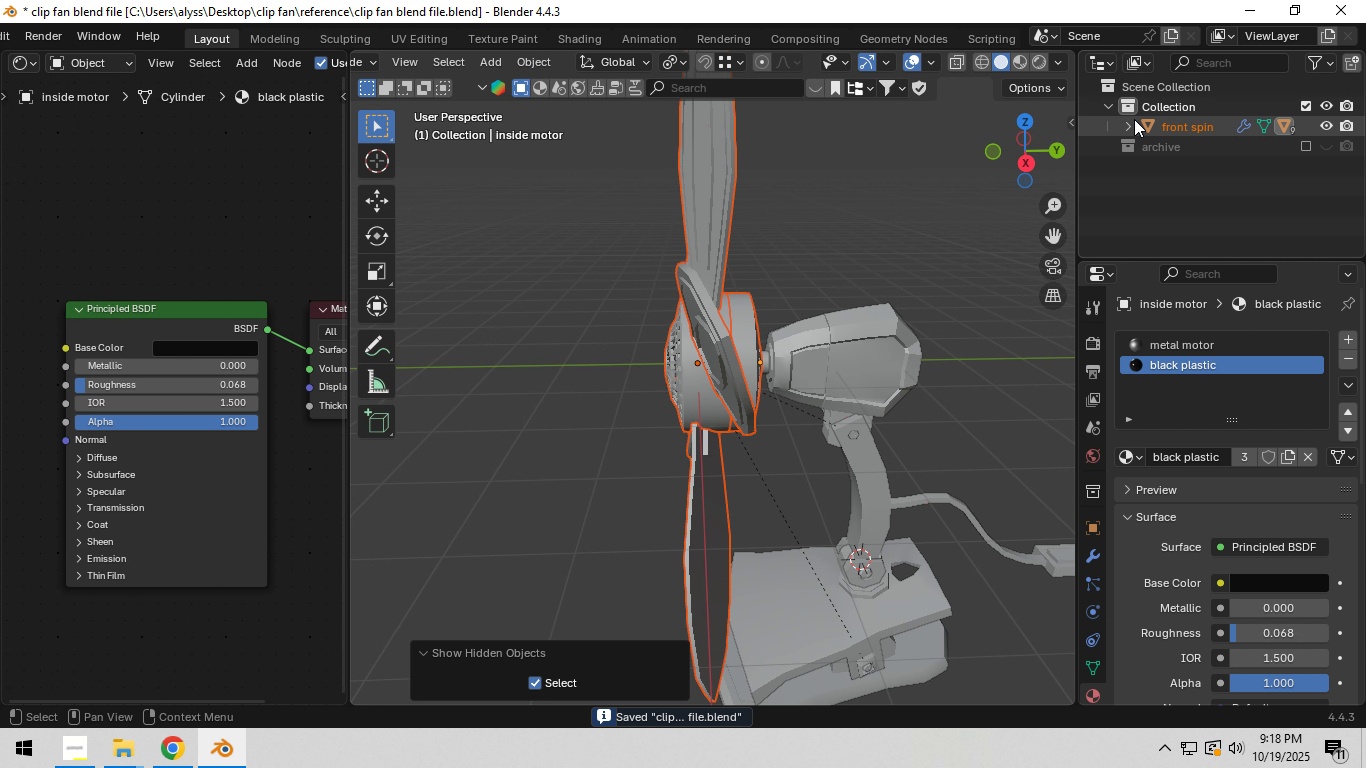 
left_click([1127, 124])
 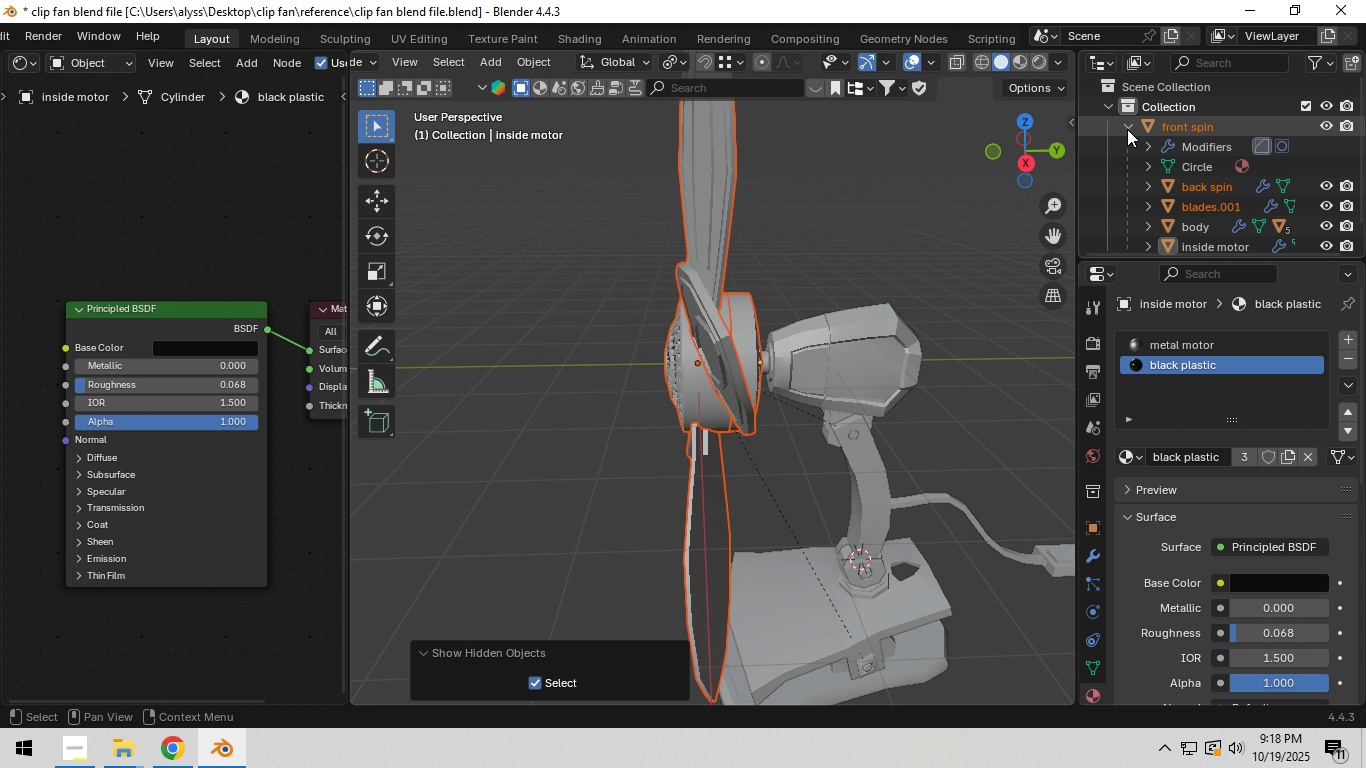 
left_click([1128, 121])
 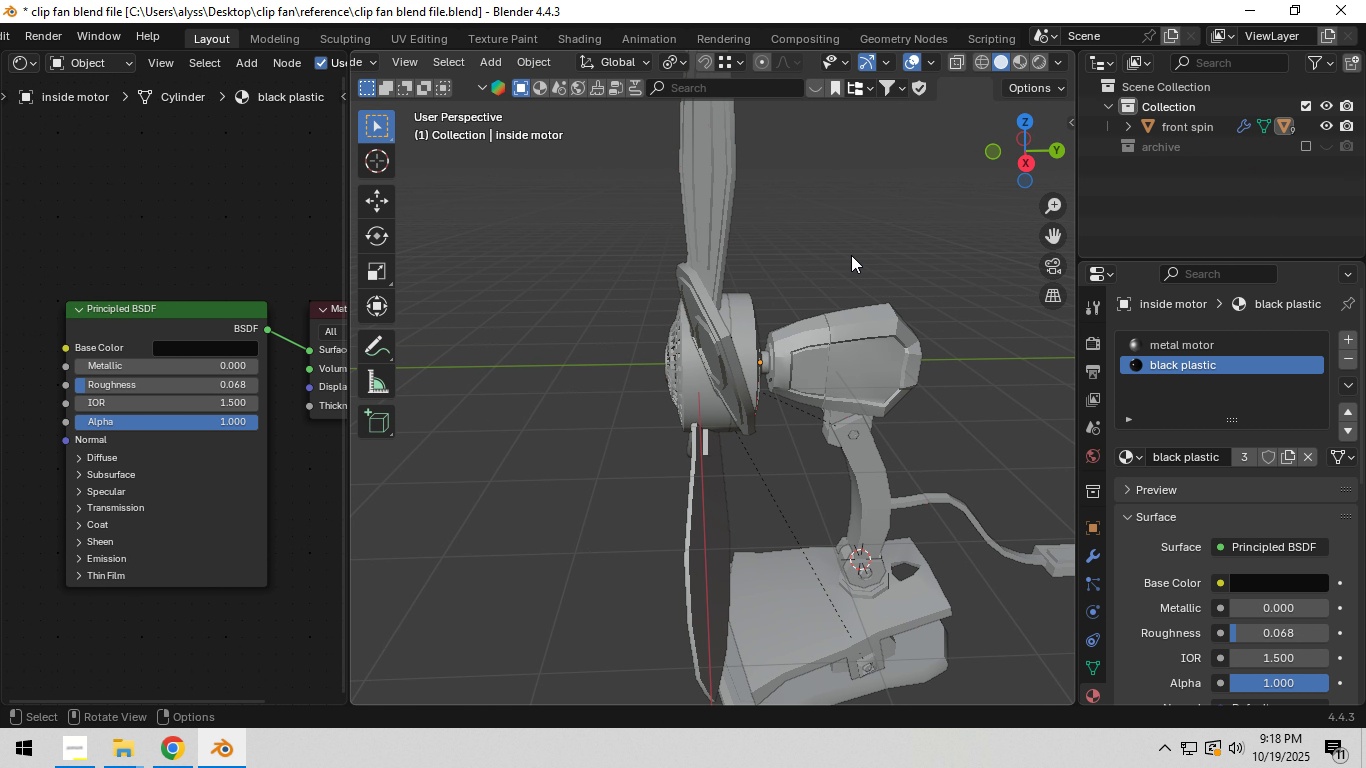 
left_click([850, 255])
 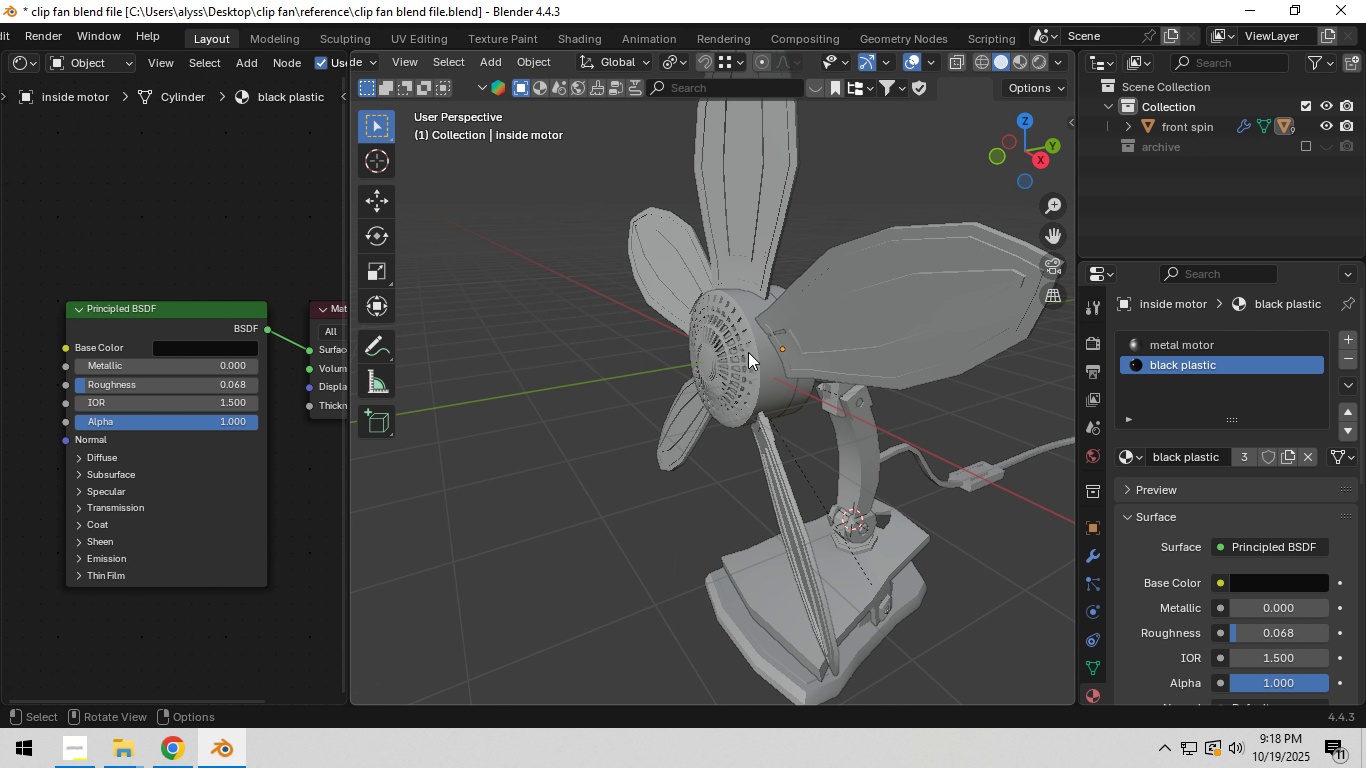 
left_click([745, 355])
 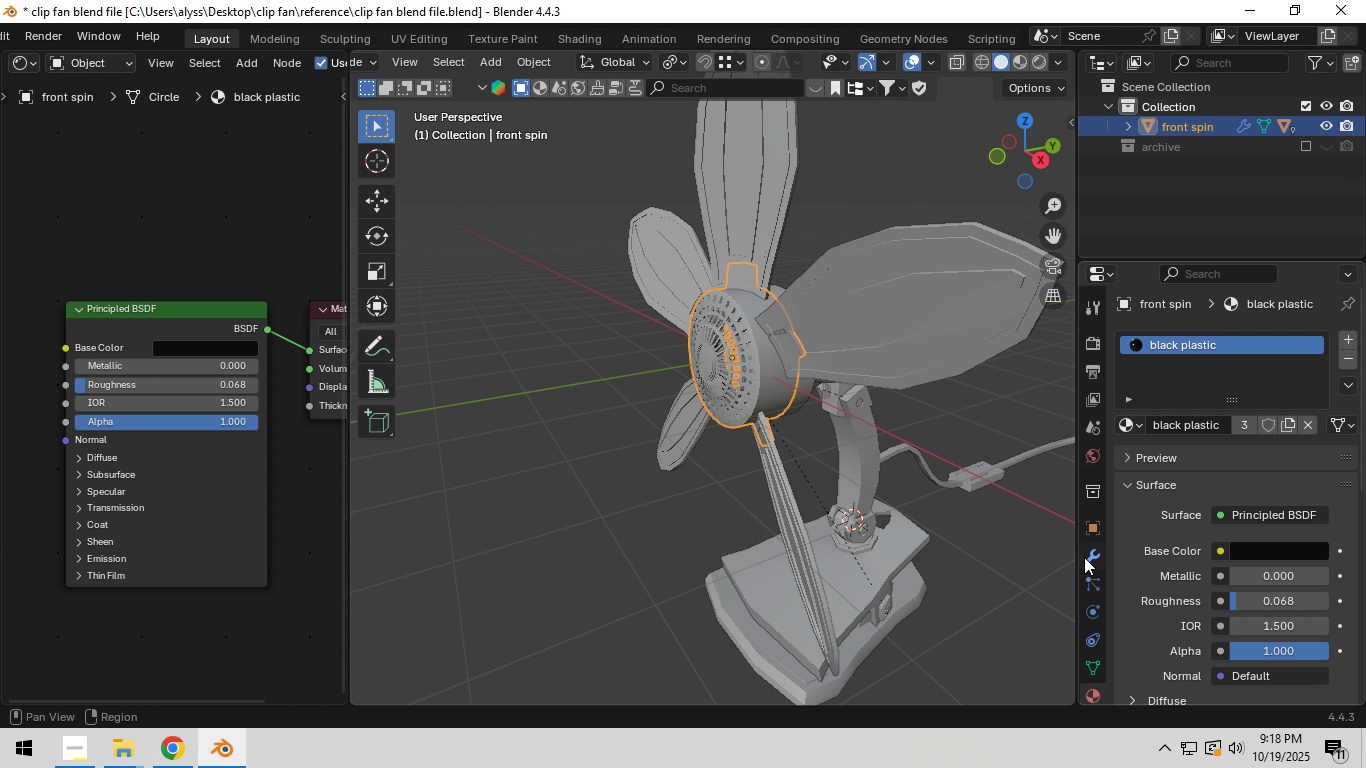 
left_click([1086, 557])
 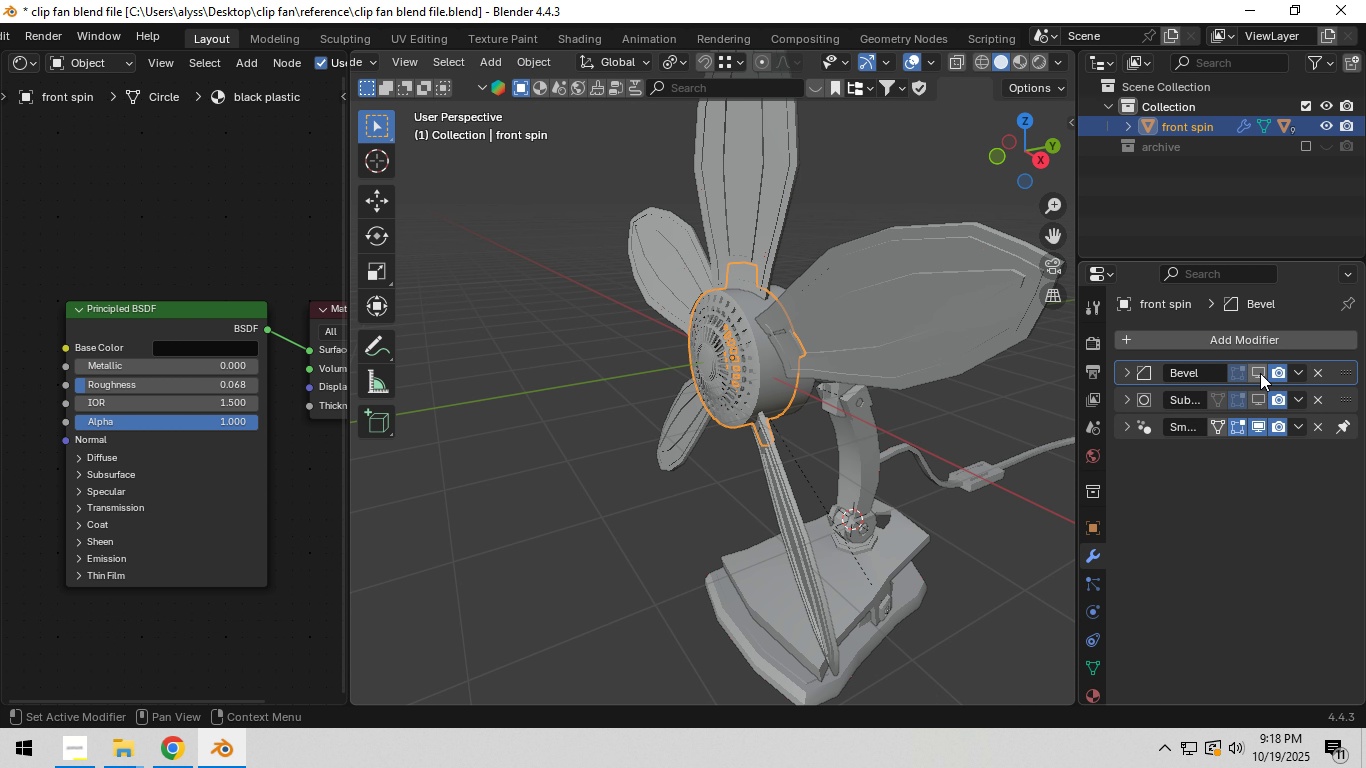 
left_click([1260, 373])
 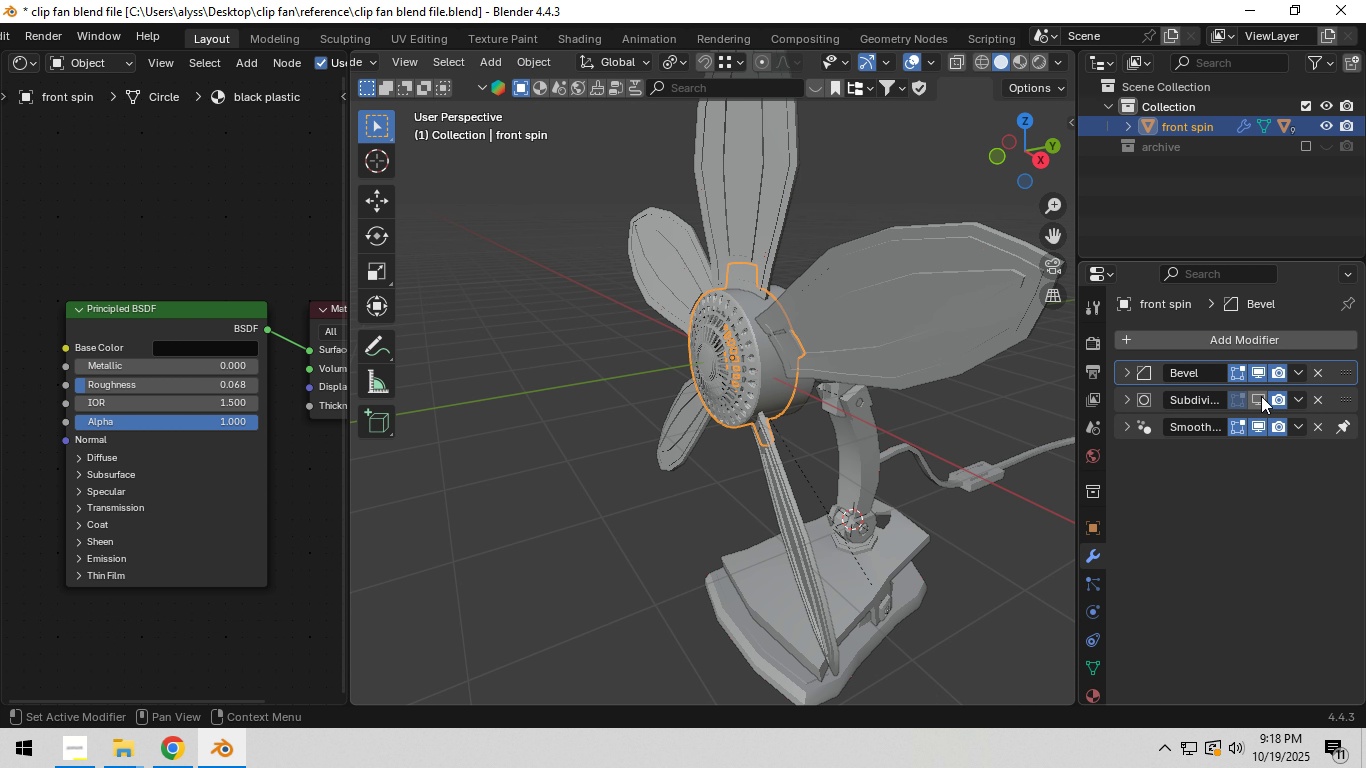 
left_click([1261, 395])
 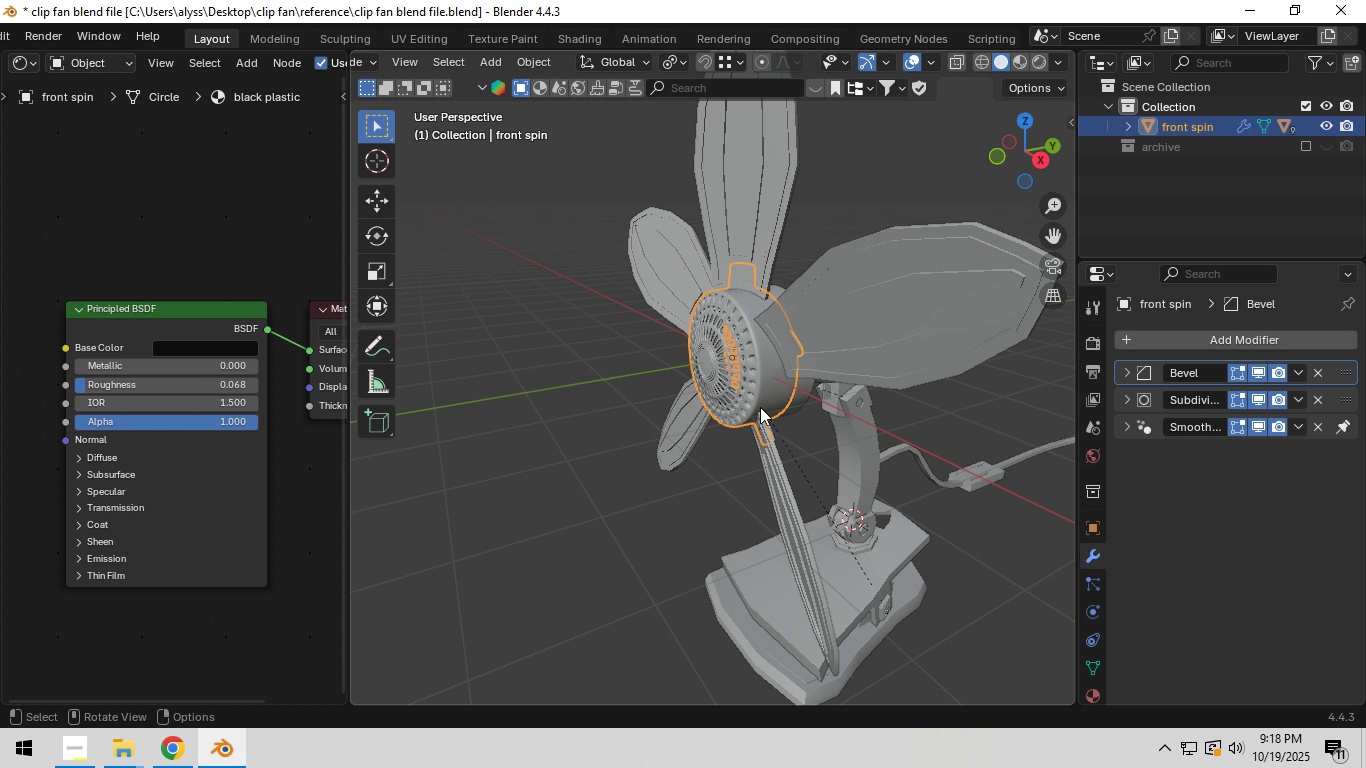 
key(H)
 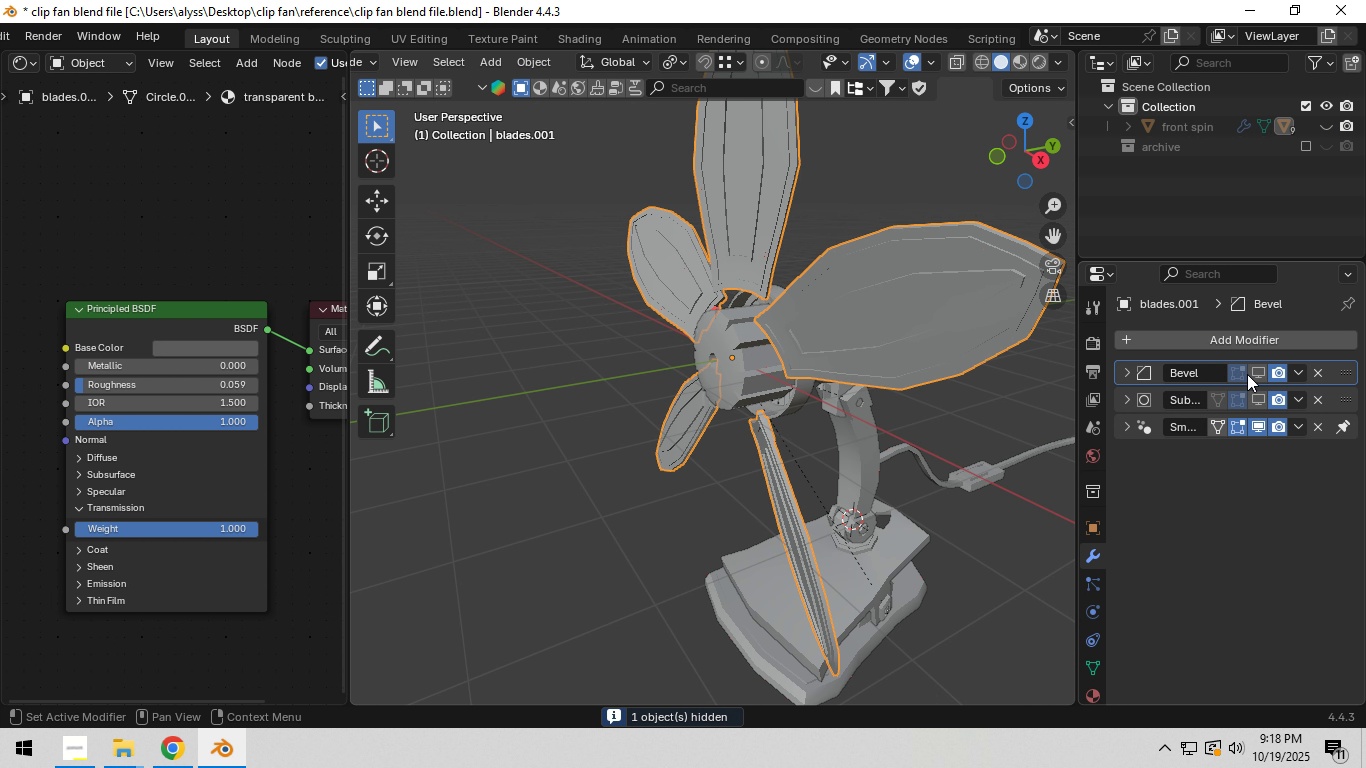 
left_click([1250, 374])
 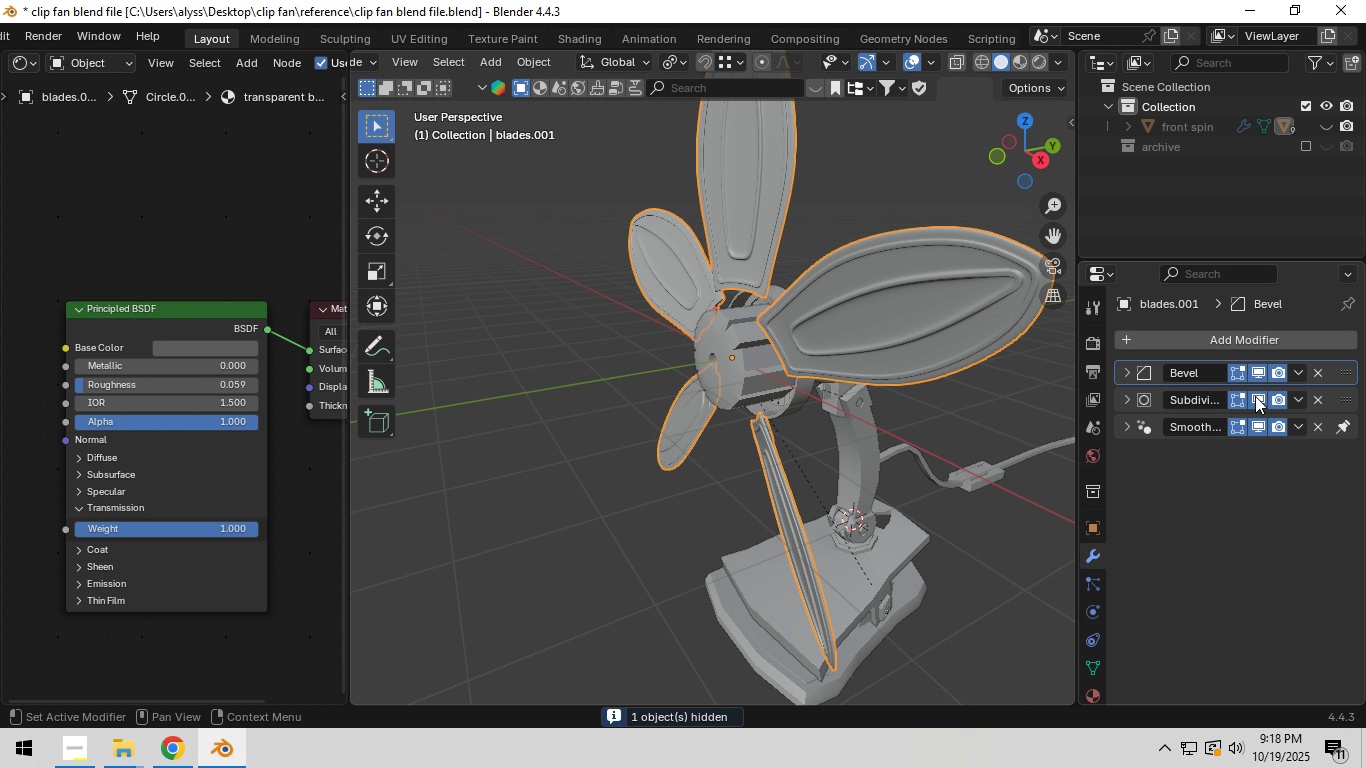 
left_click([1255, 396])
 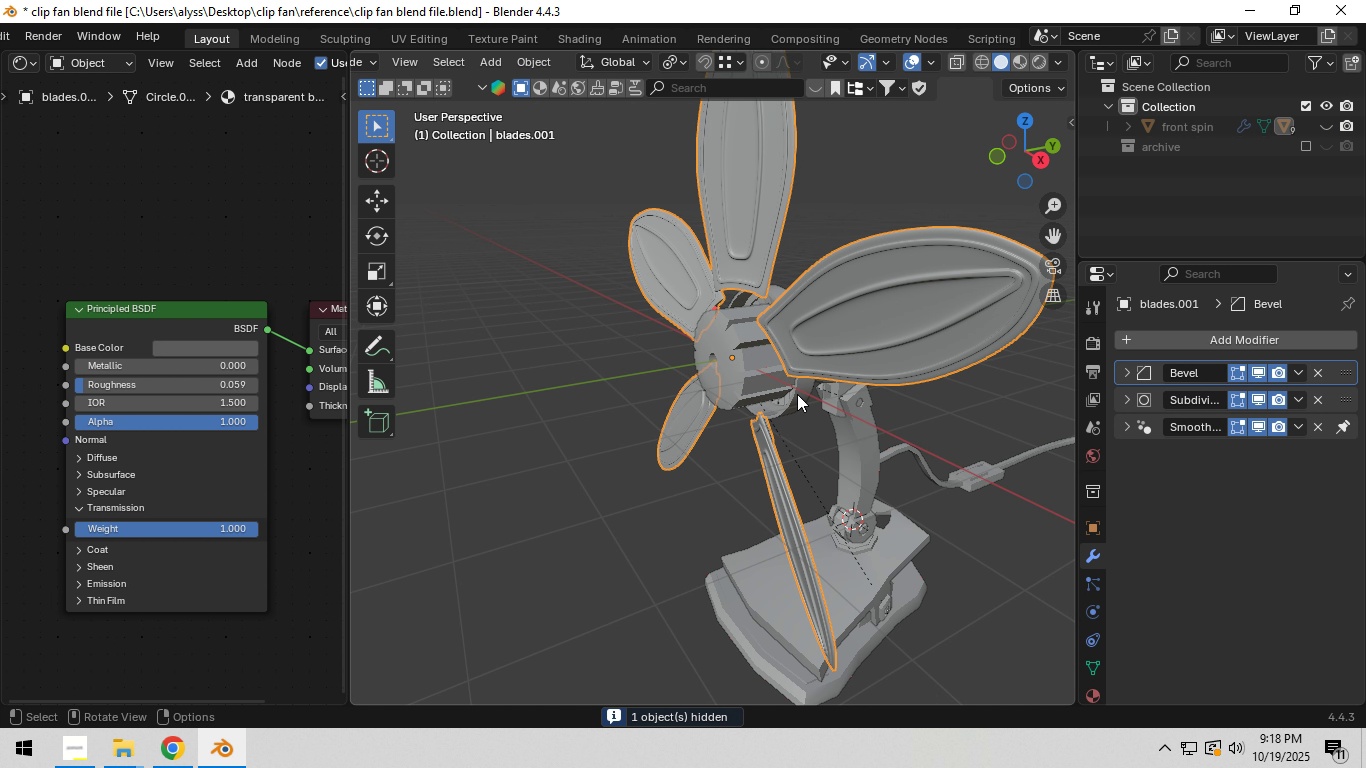 
key(H)
 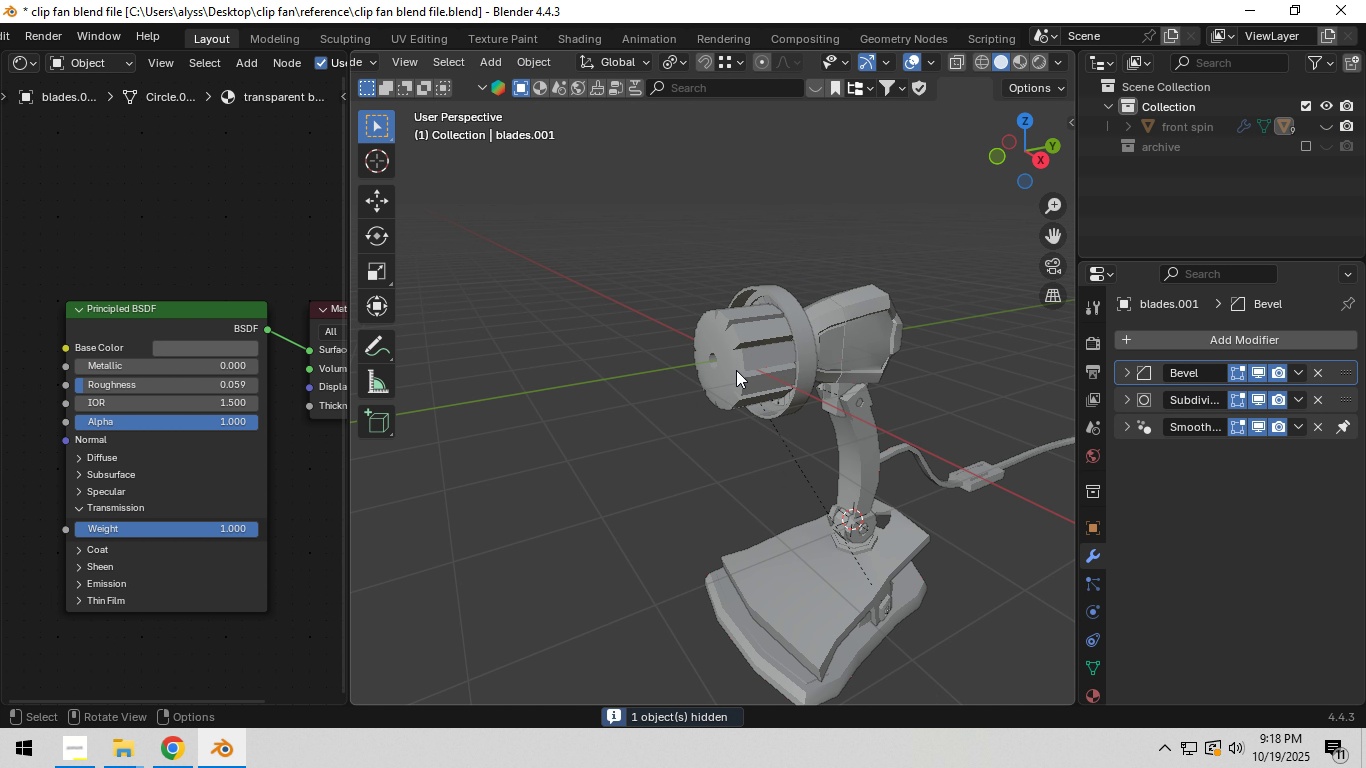 
left_click([736, 370])
 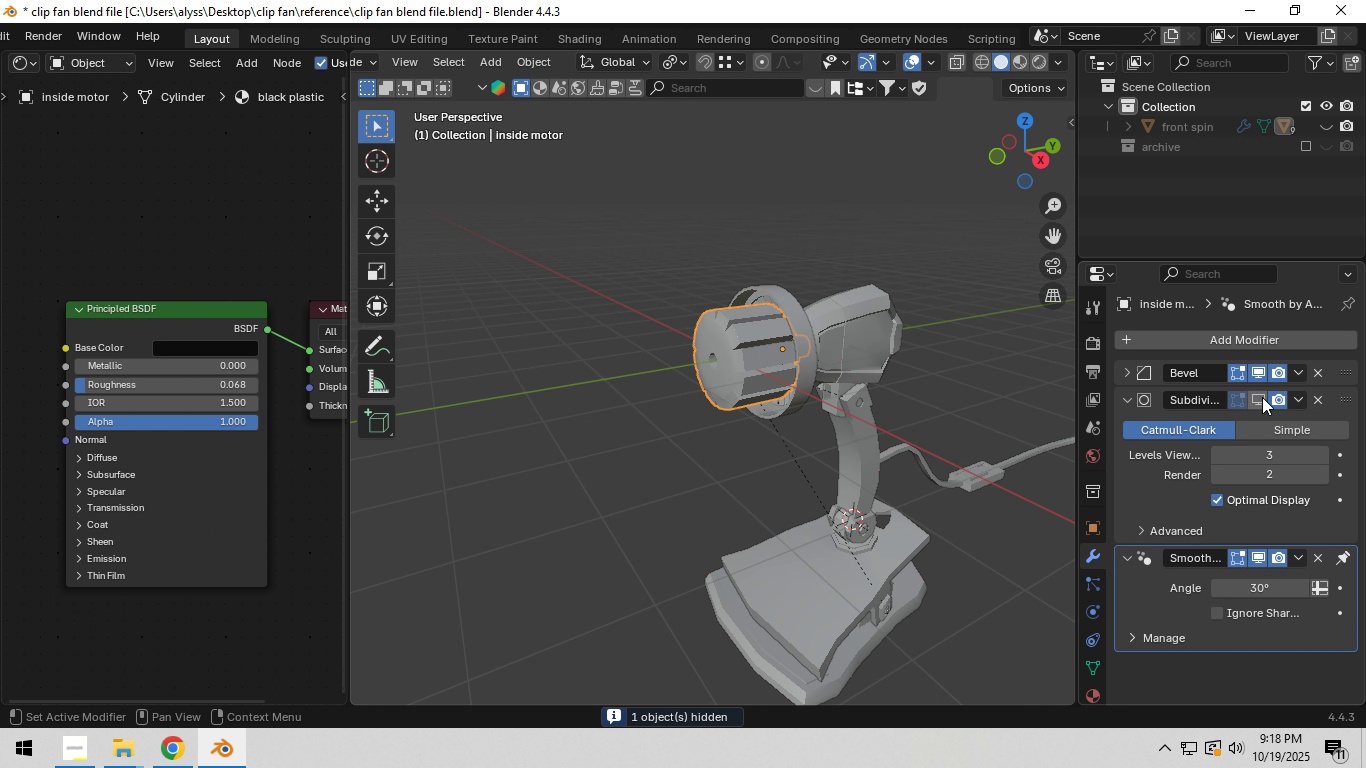 
double_click([1262, 397])
 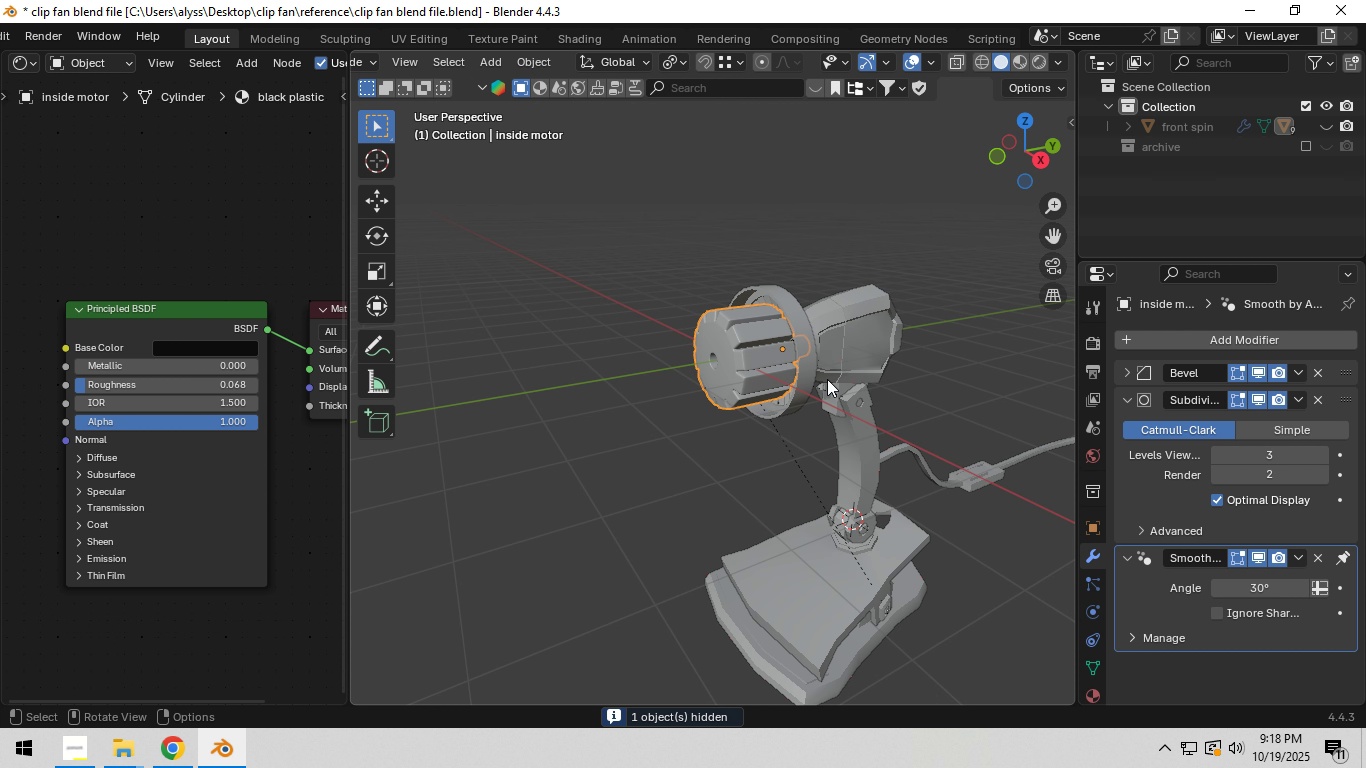 
key(H)
 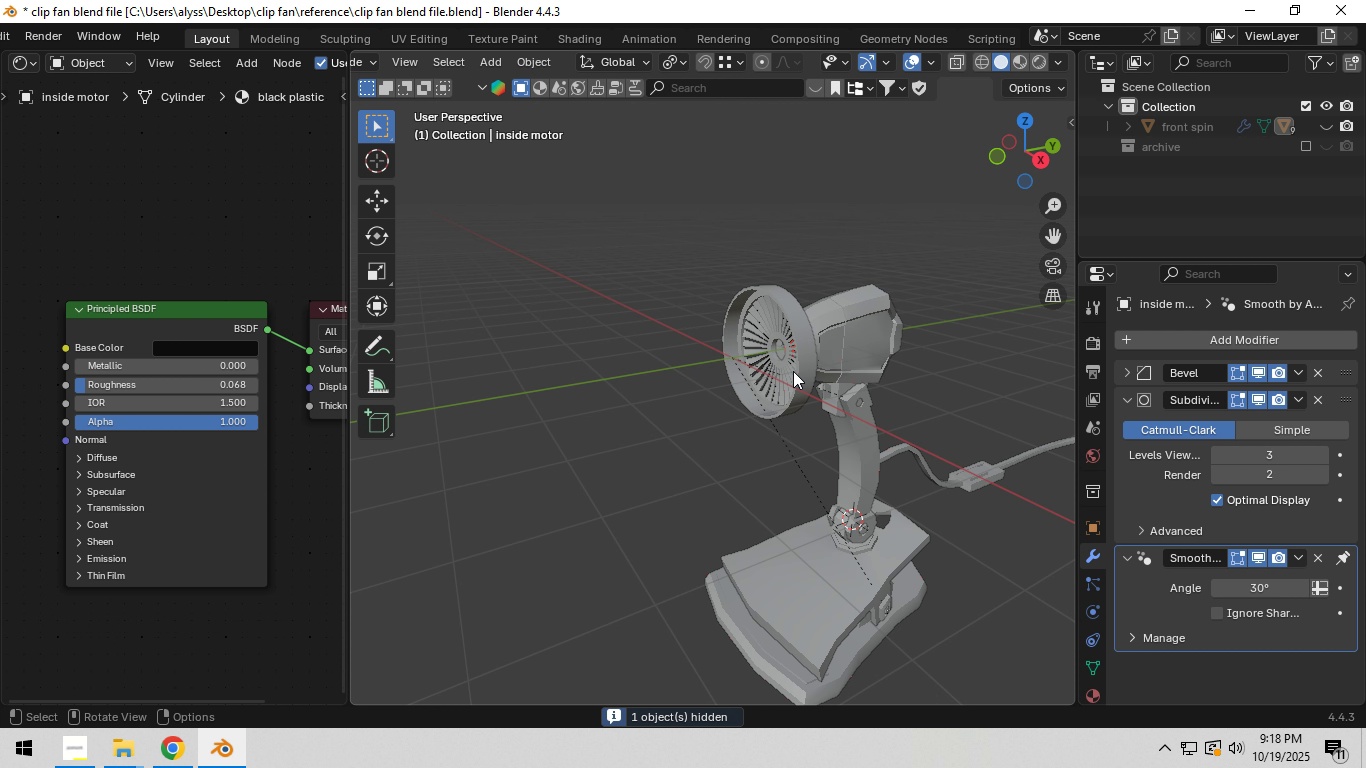 
left_click([793, 371])
 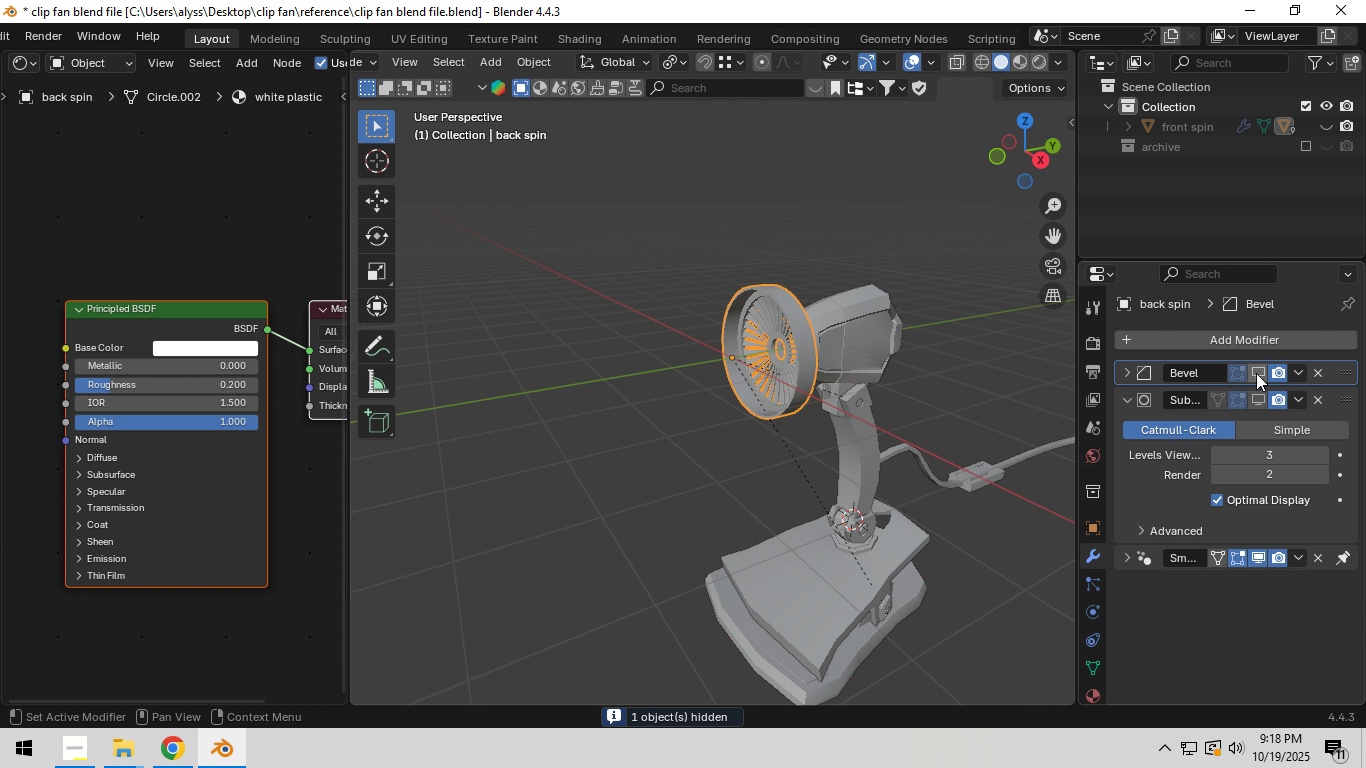 
left_click([1258, 373])
 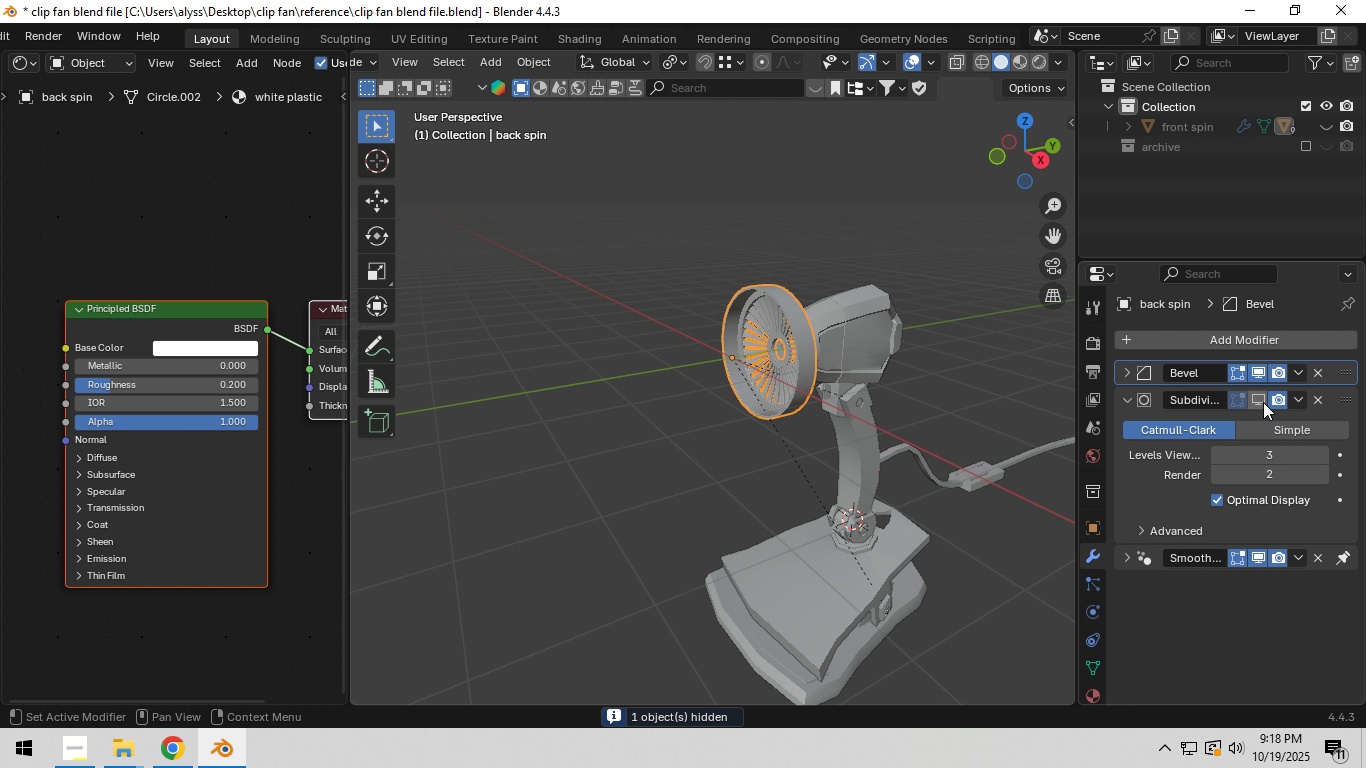 
left_click([1263, 401])
 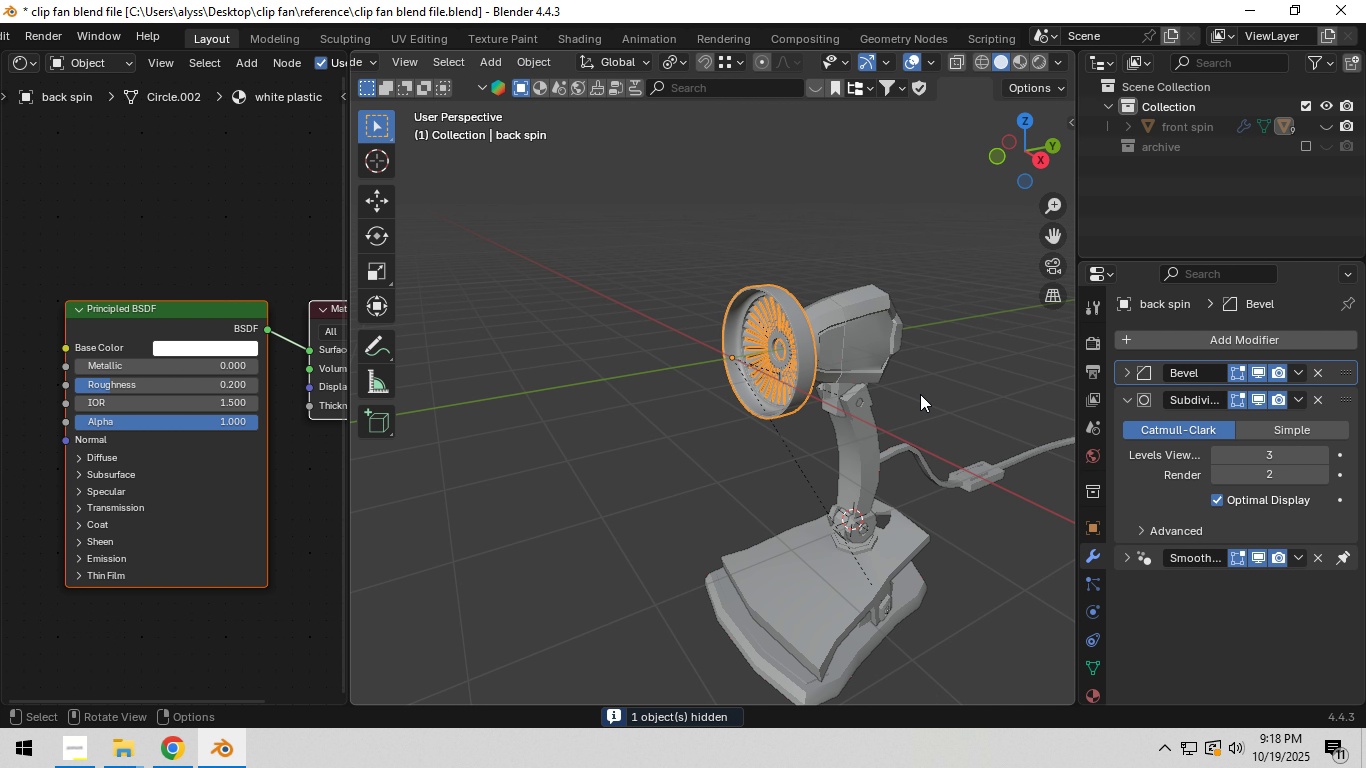 
key(H)
 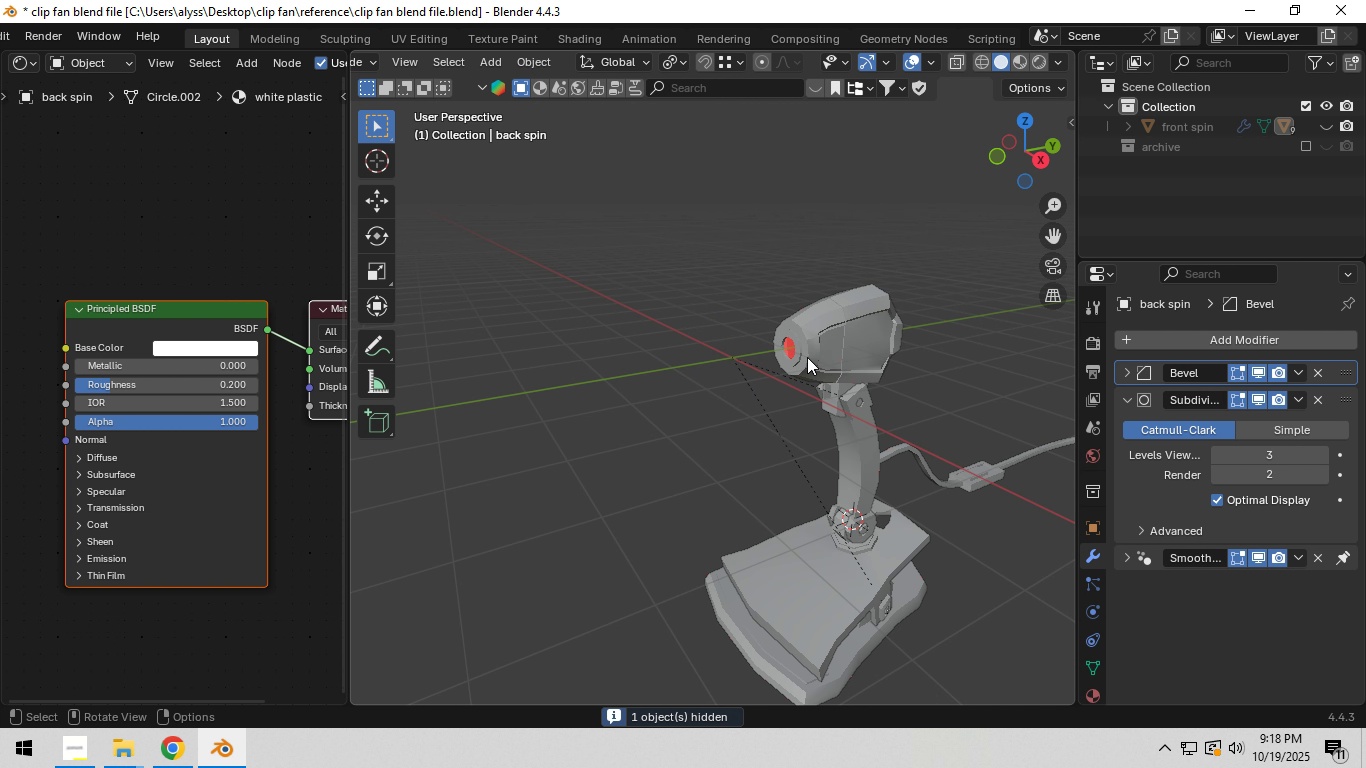 
left_click([807, 357])
 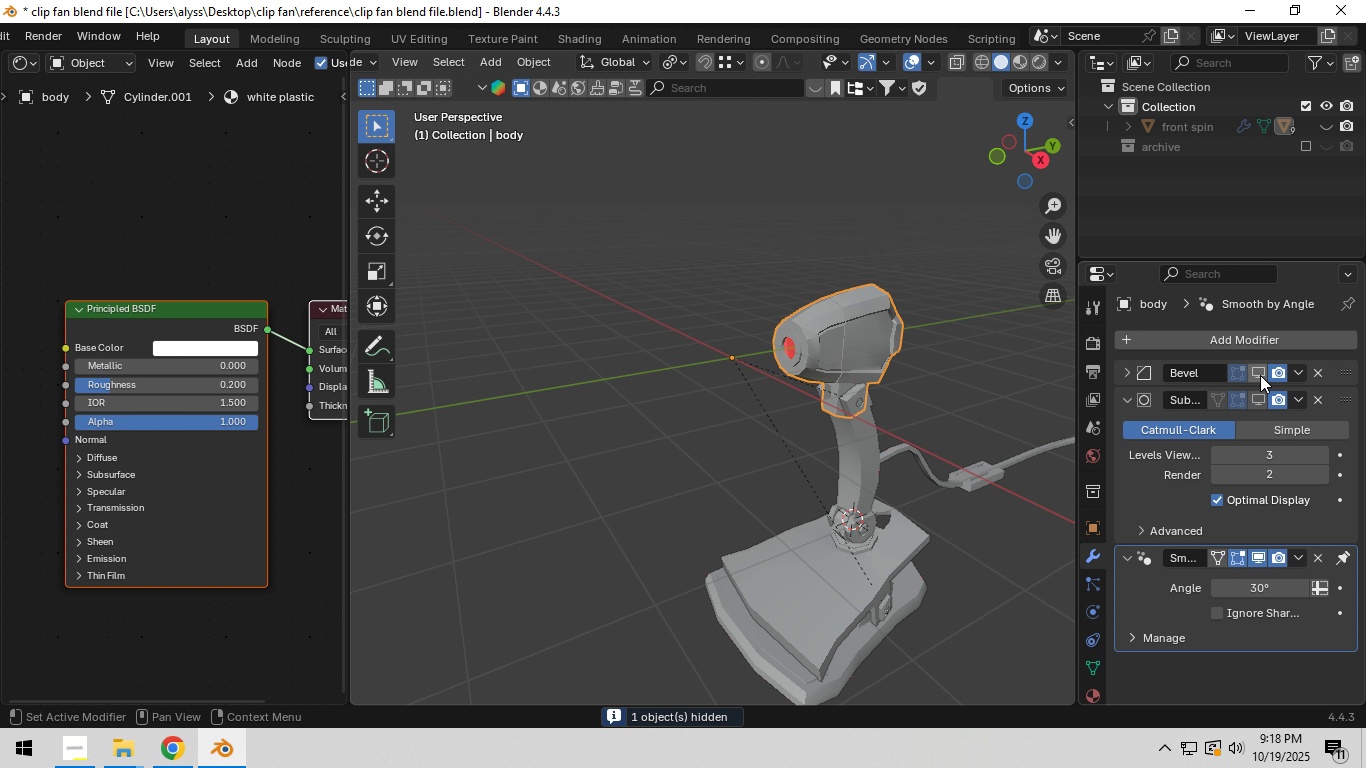 
left_click([1260, 375])
 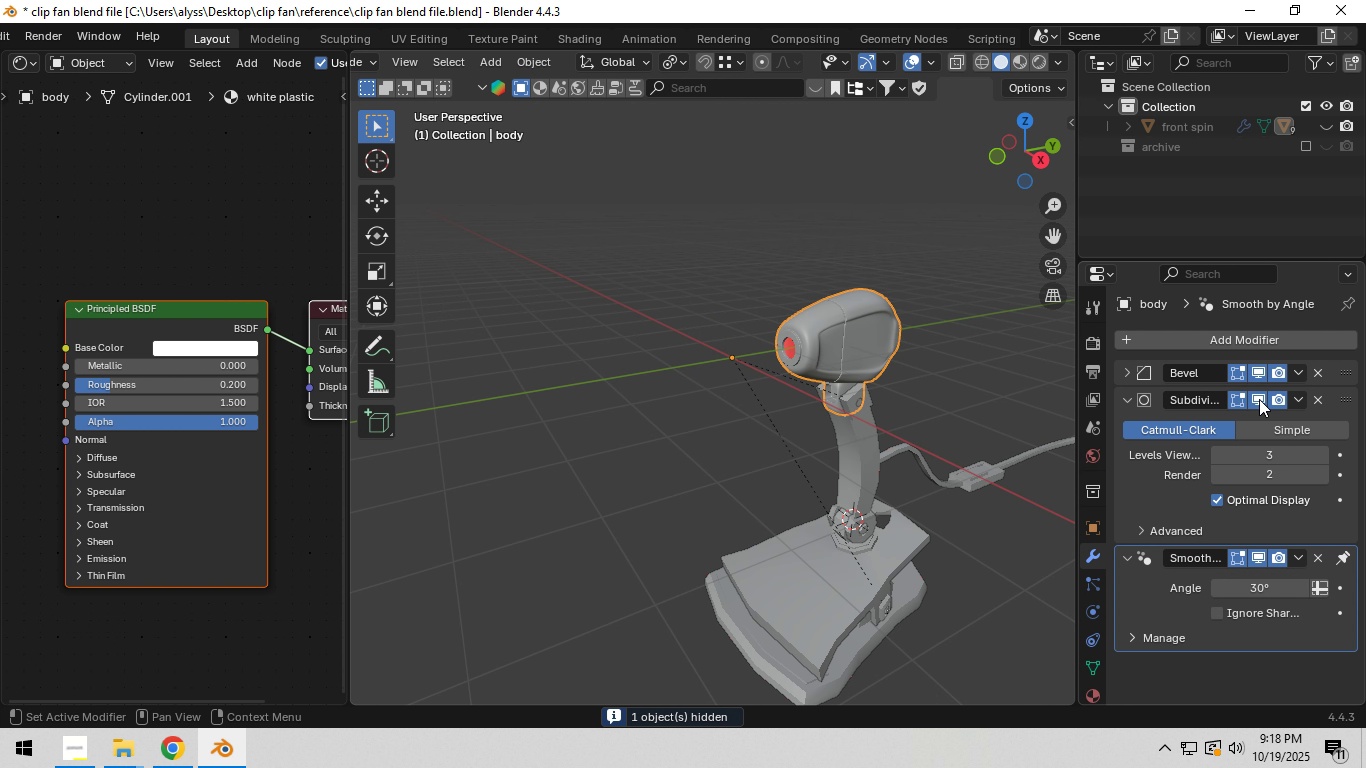 
left_click([1259, 399])
 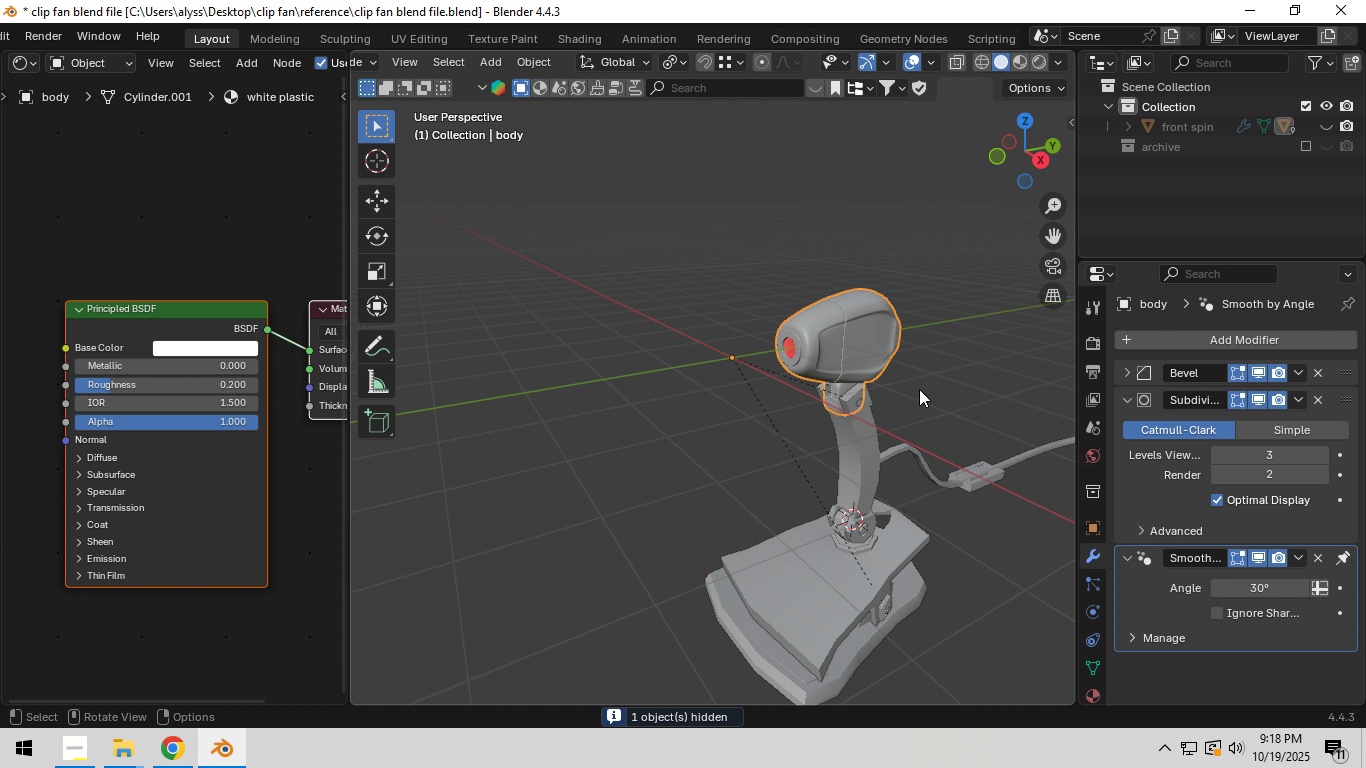 
key(H)
 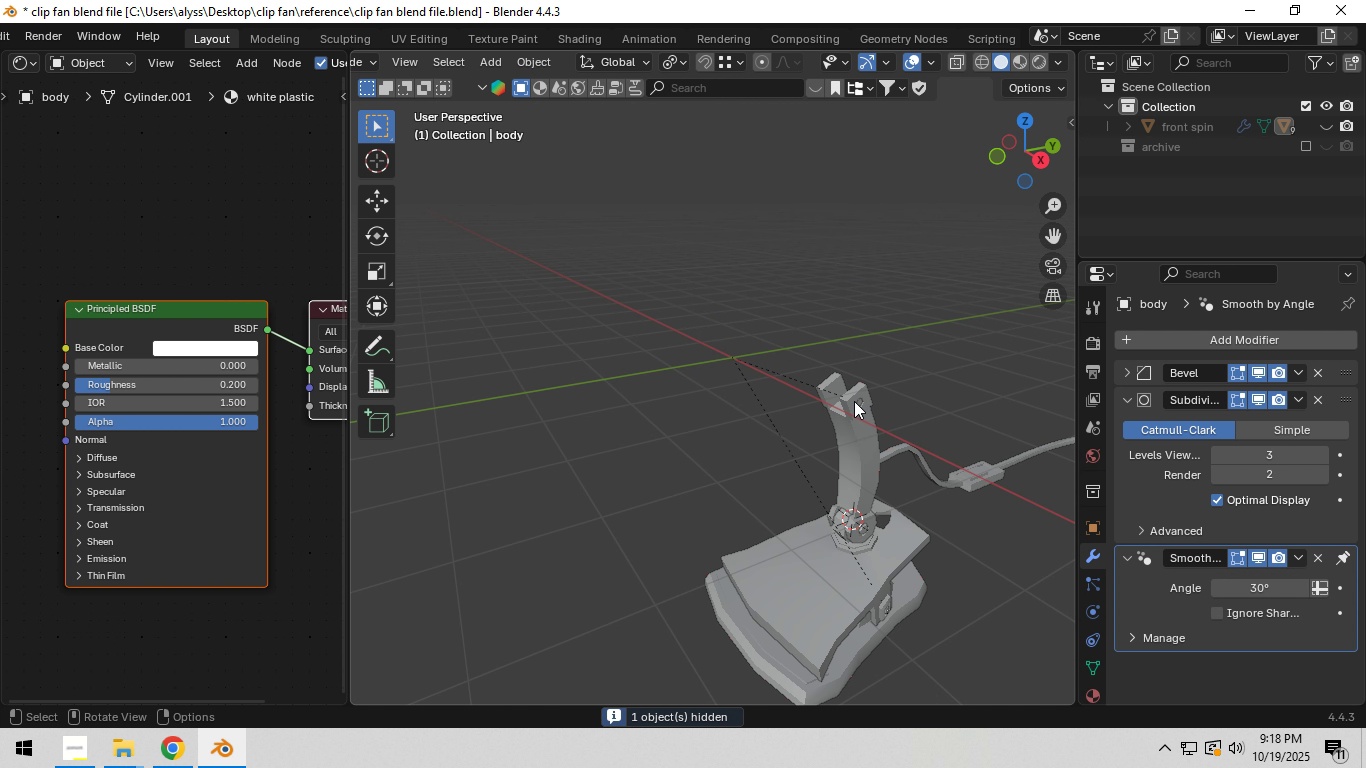 
left_click([854, 401])
 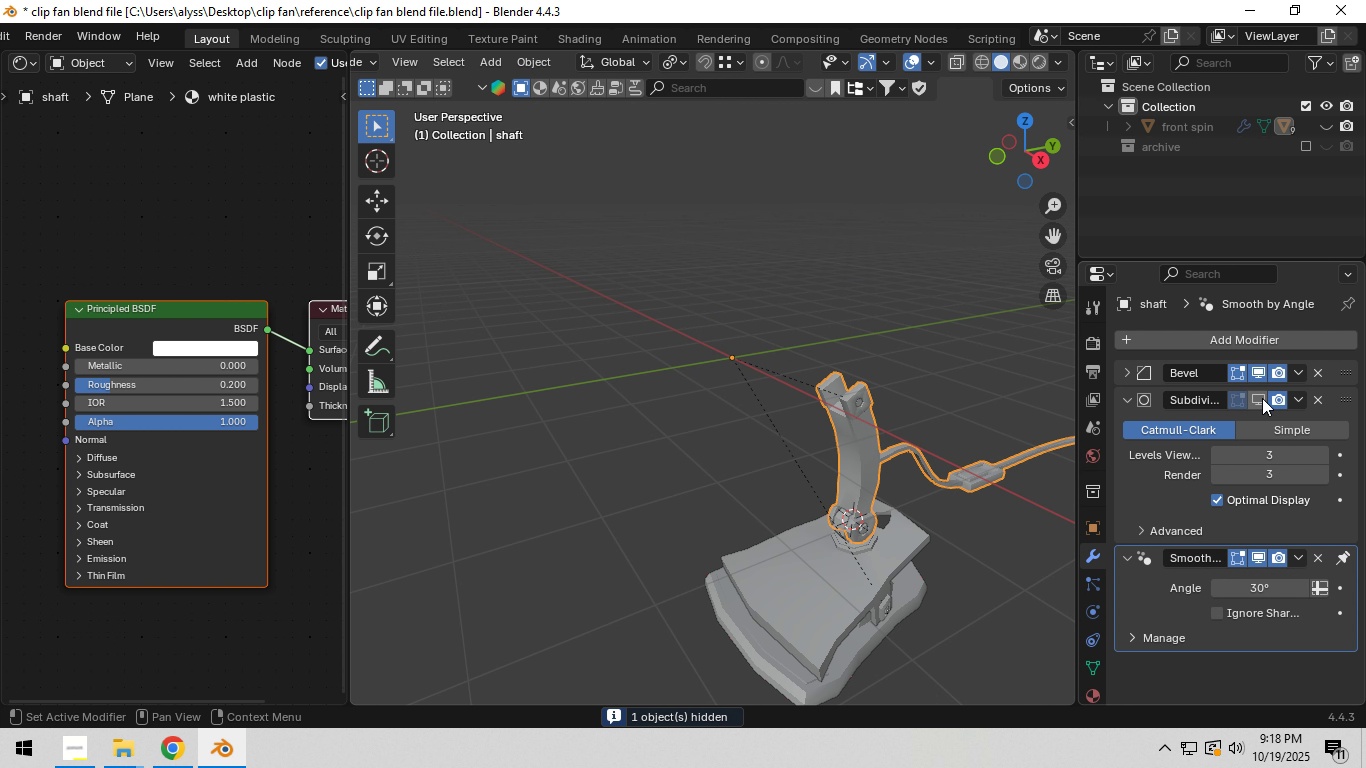 
double_click([1261, 398])
 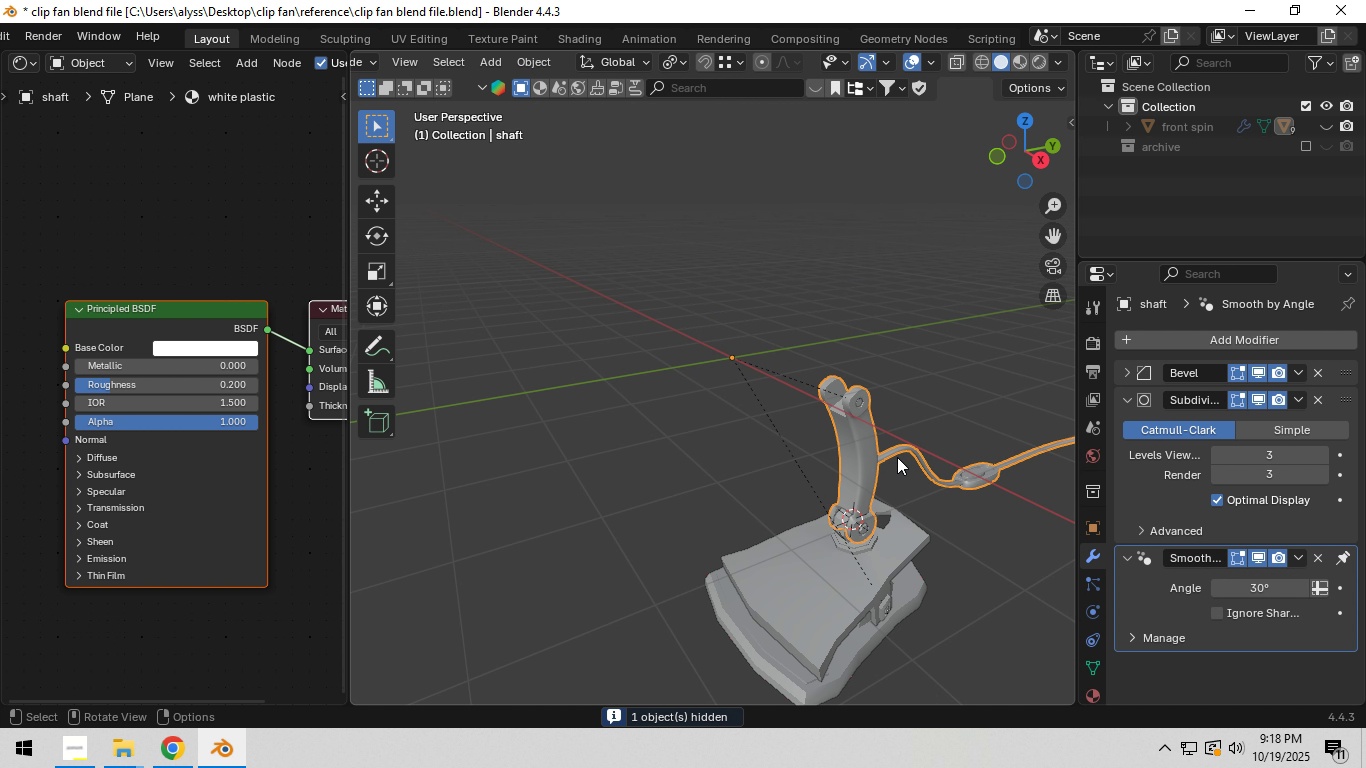 
key(H)
 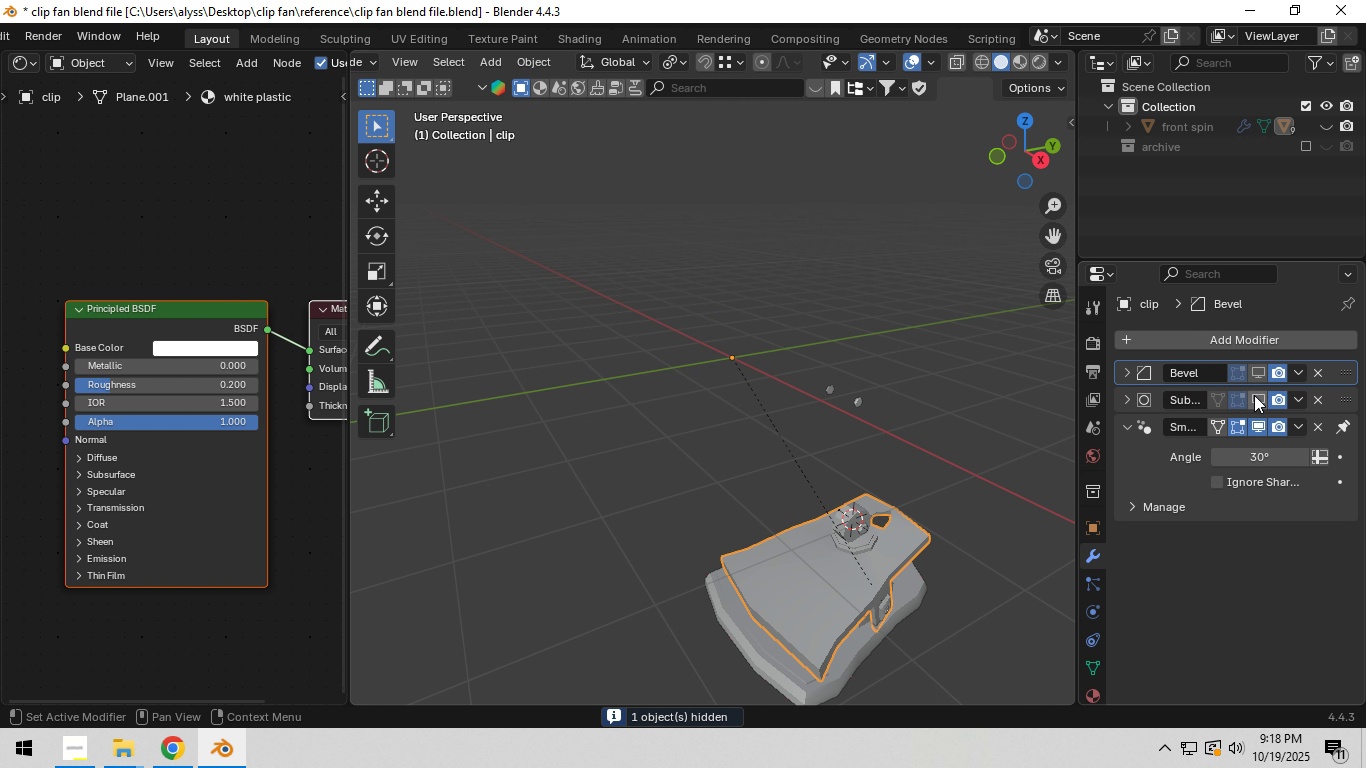 
left_click([1260, 373])
 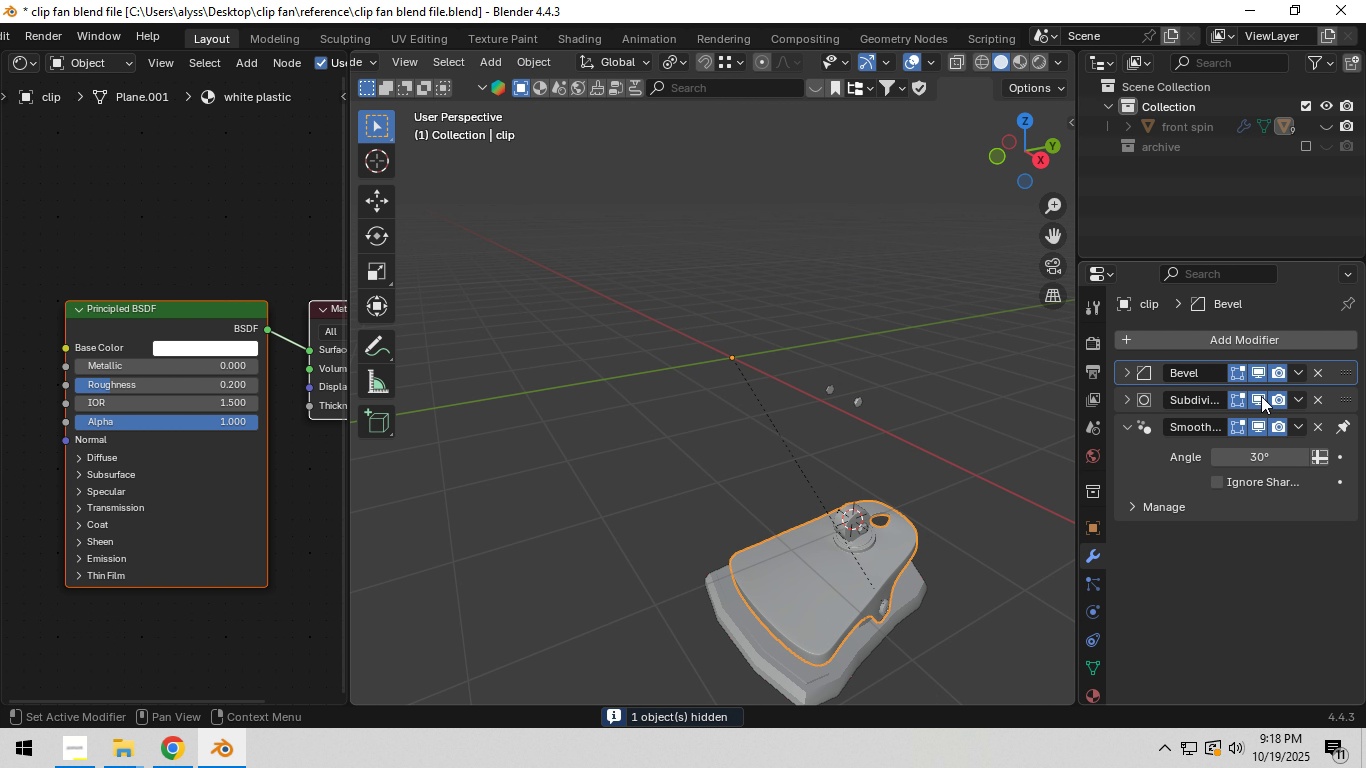 
left_click([1261, 396])
 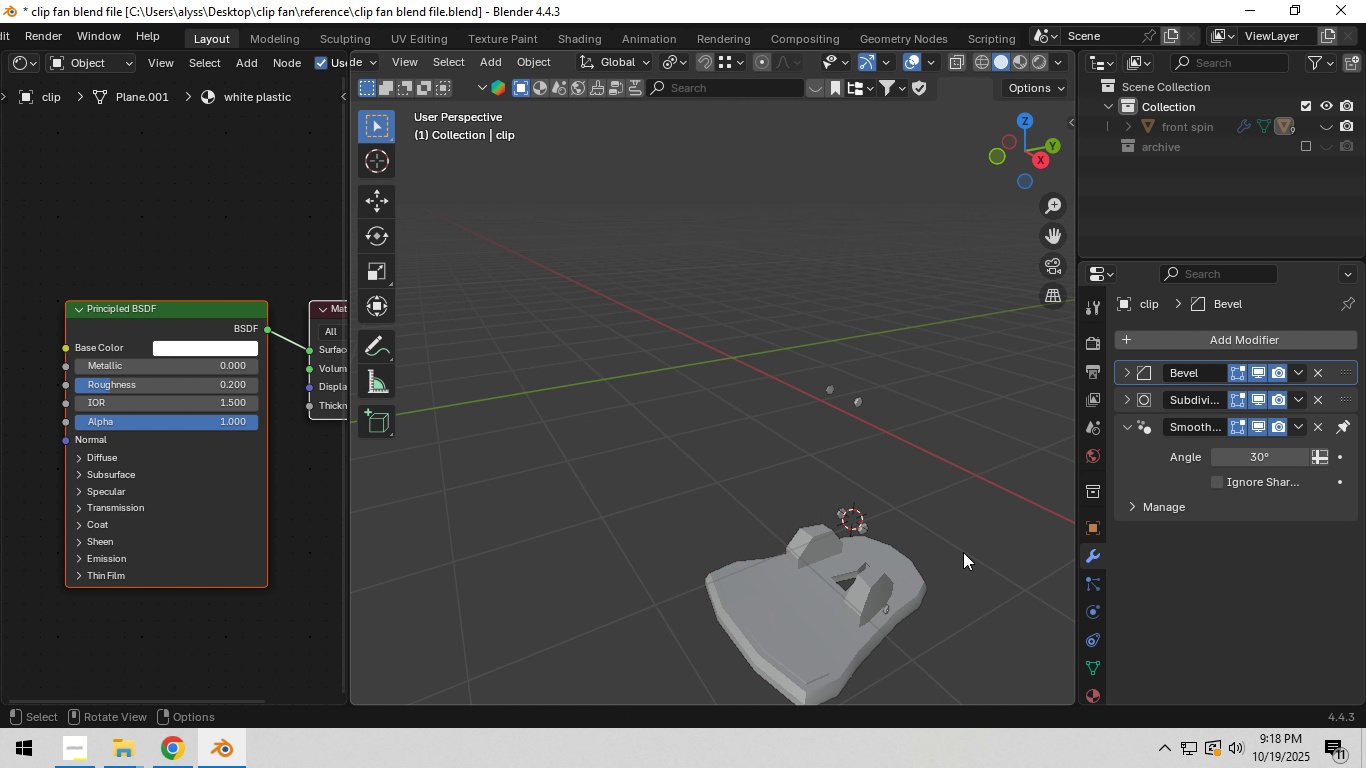 
key(H)
 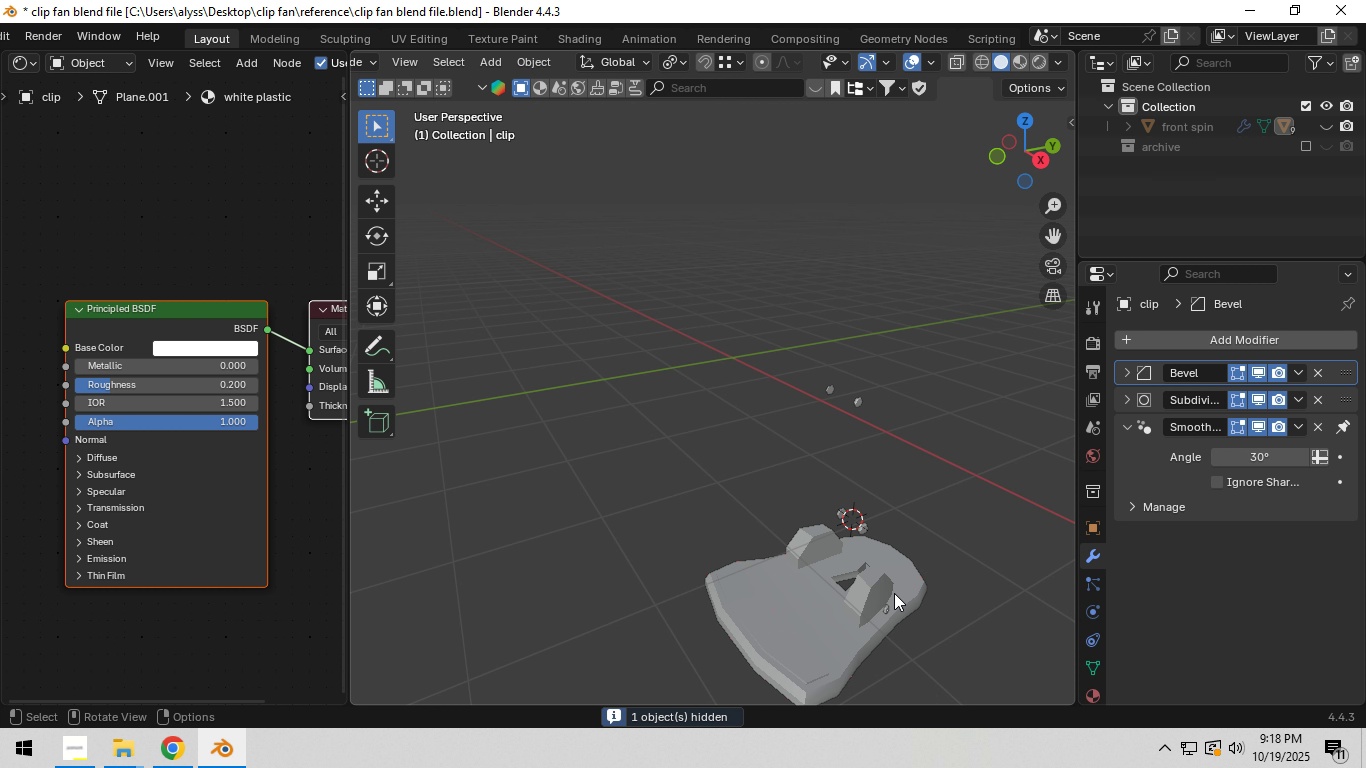 
left_click([894, 593])
 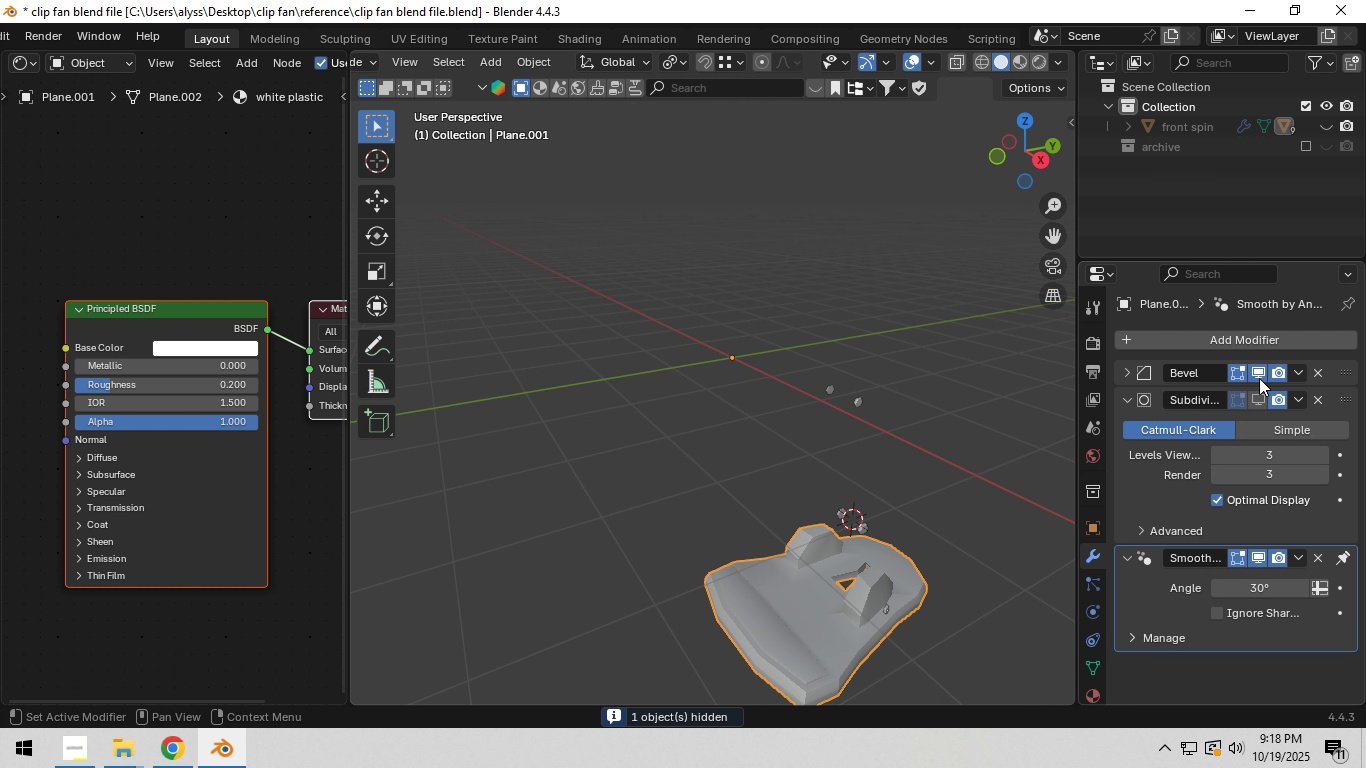 
left_click([1259, 378])
 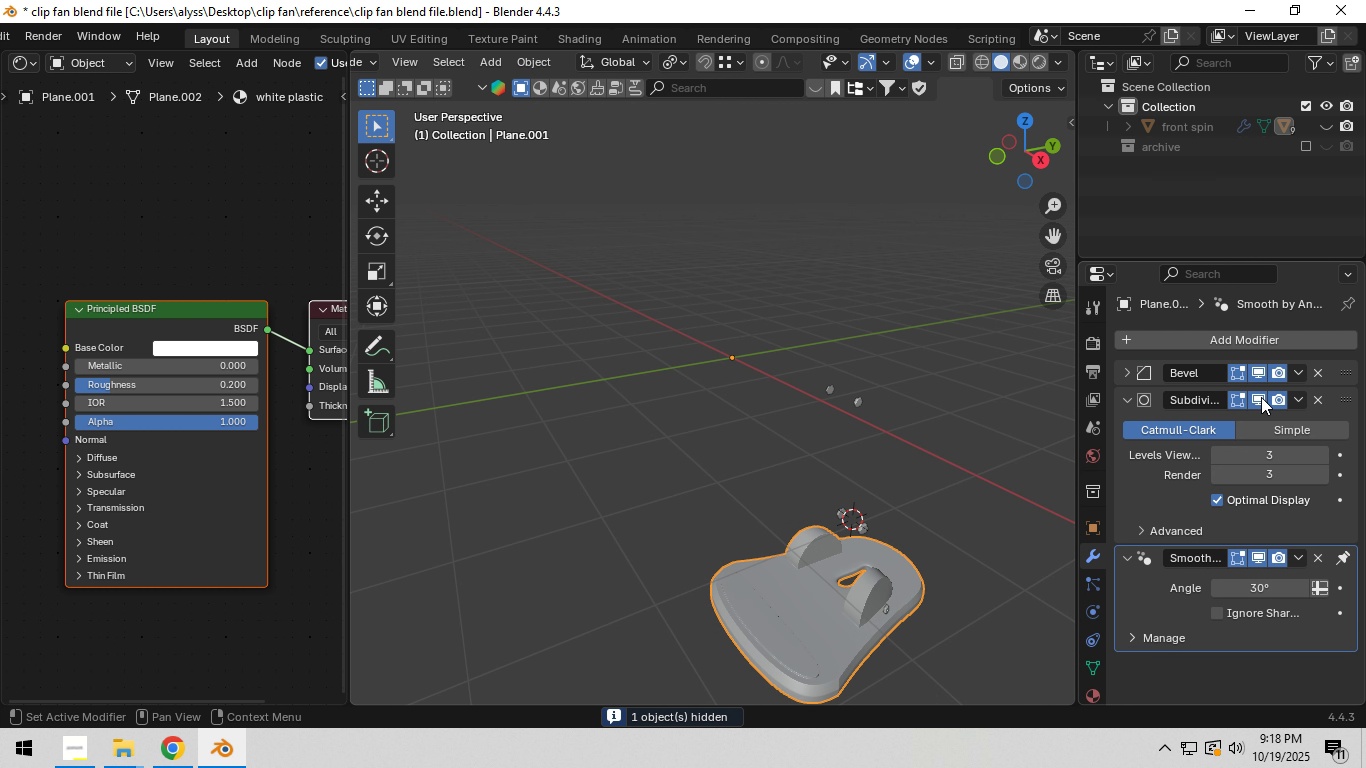 
left_click([1261, 397])
 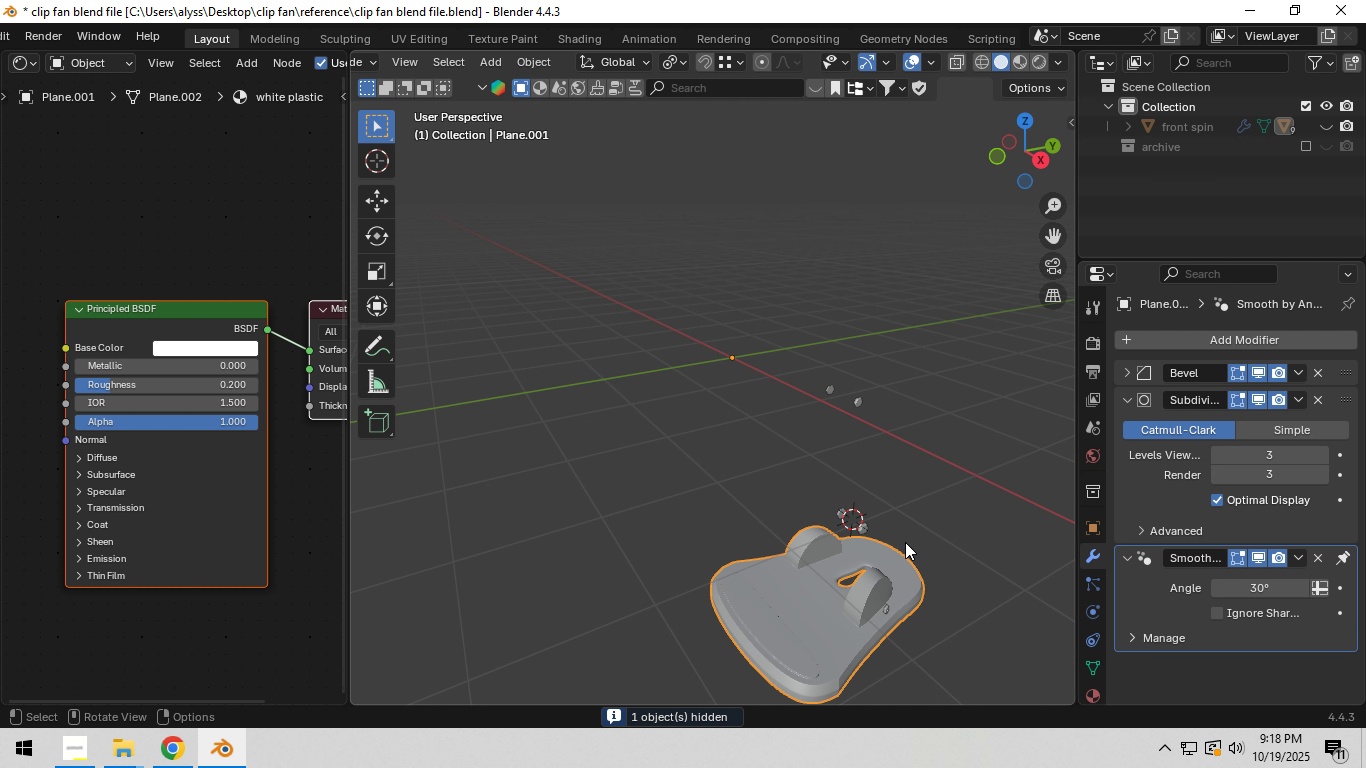 
key(H)
 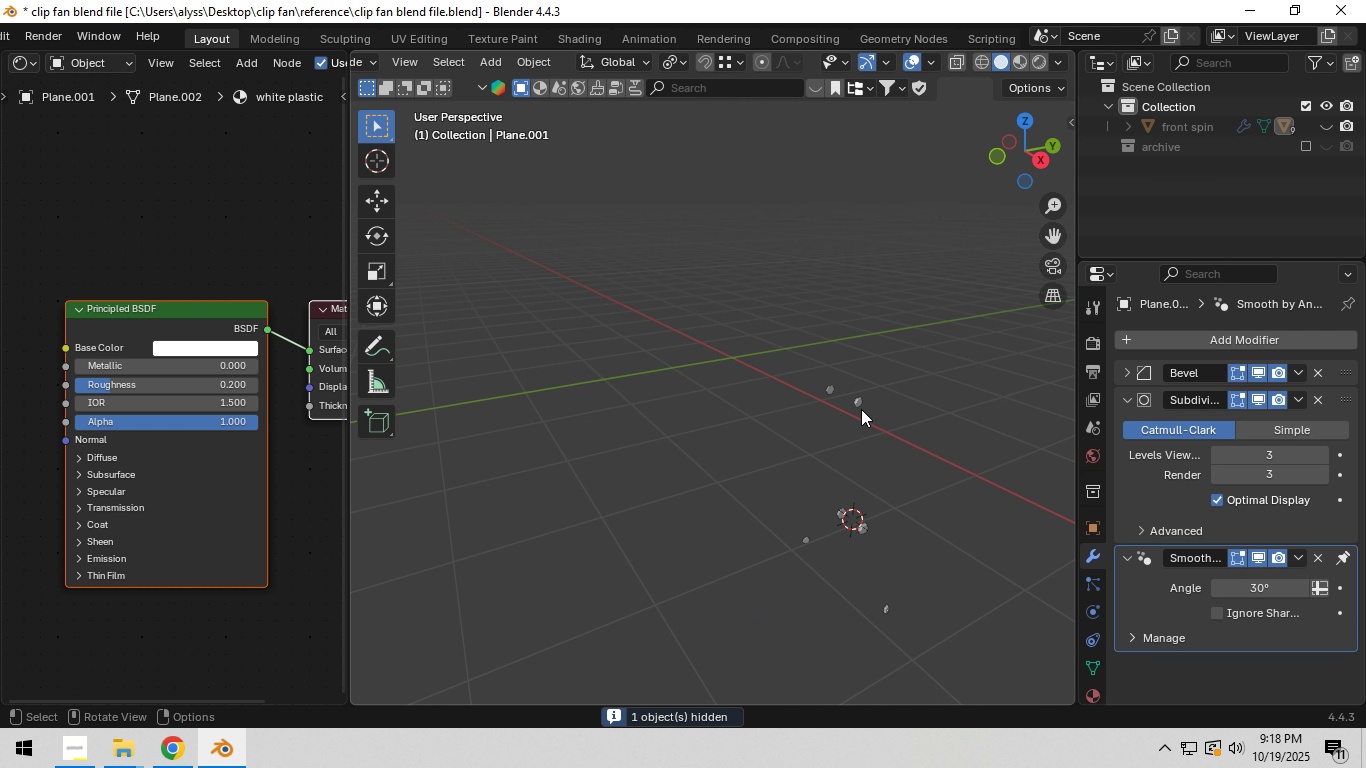 
left_click([861, 409])
 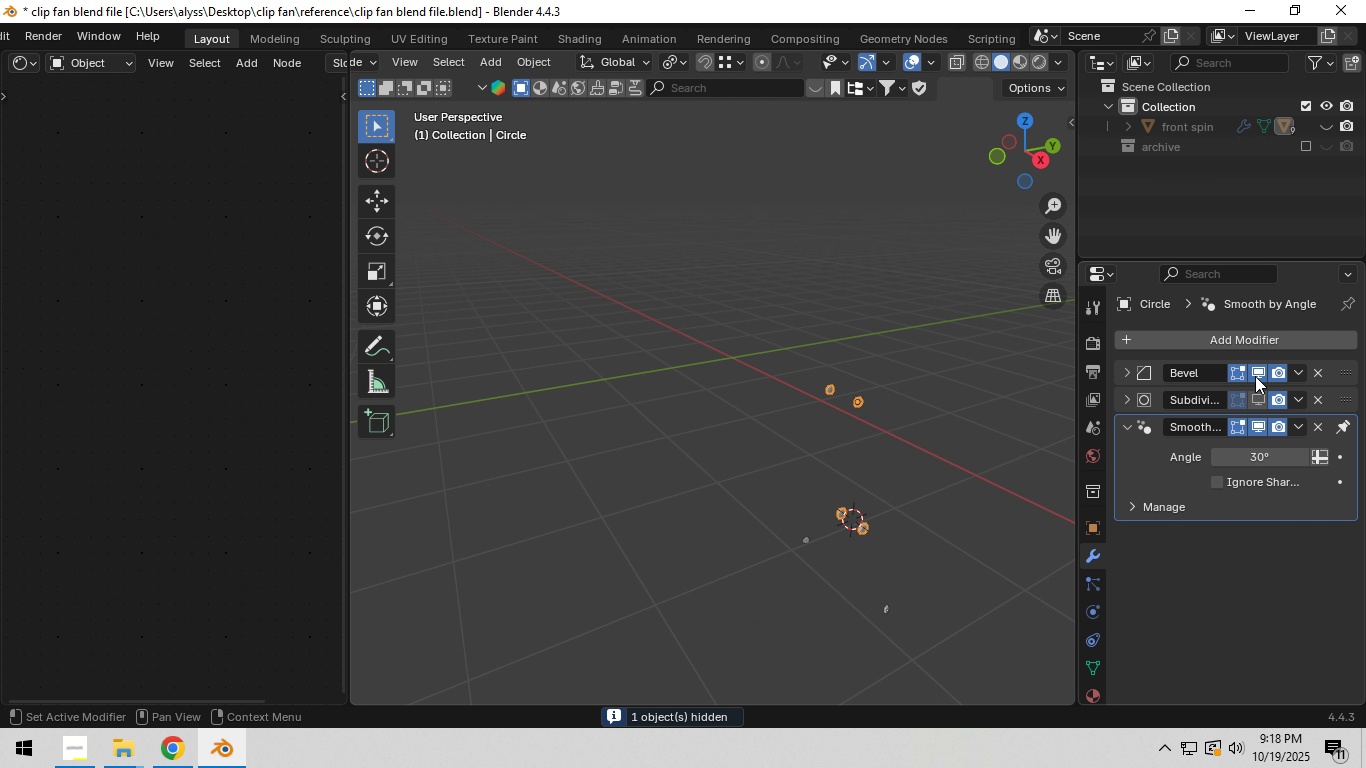 
double_click([1257, 400])
 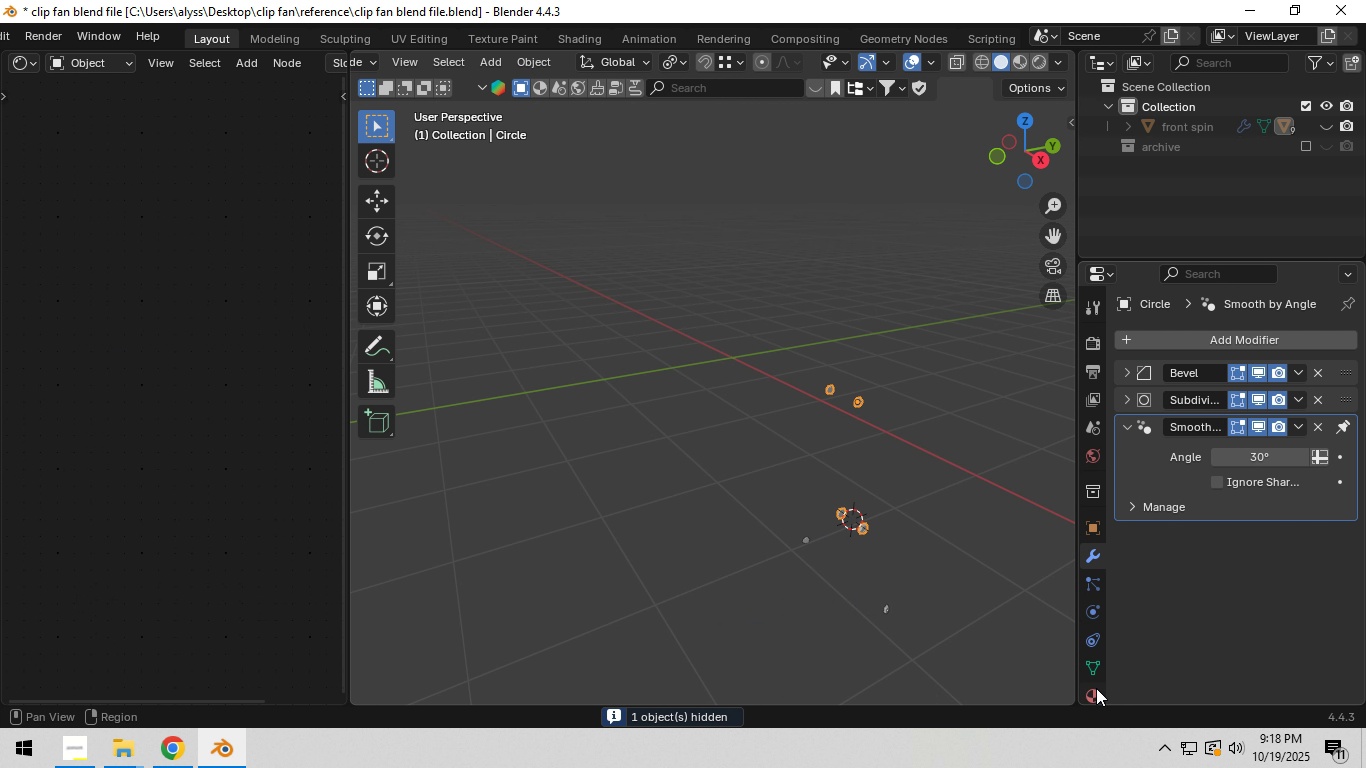 
left_click([1096, 689])
 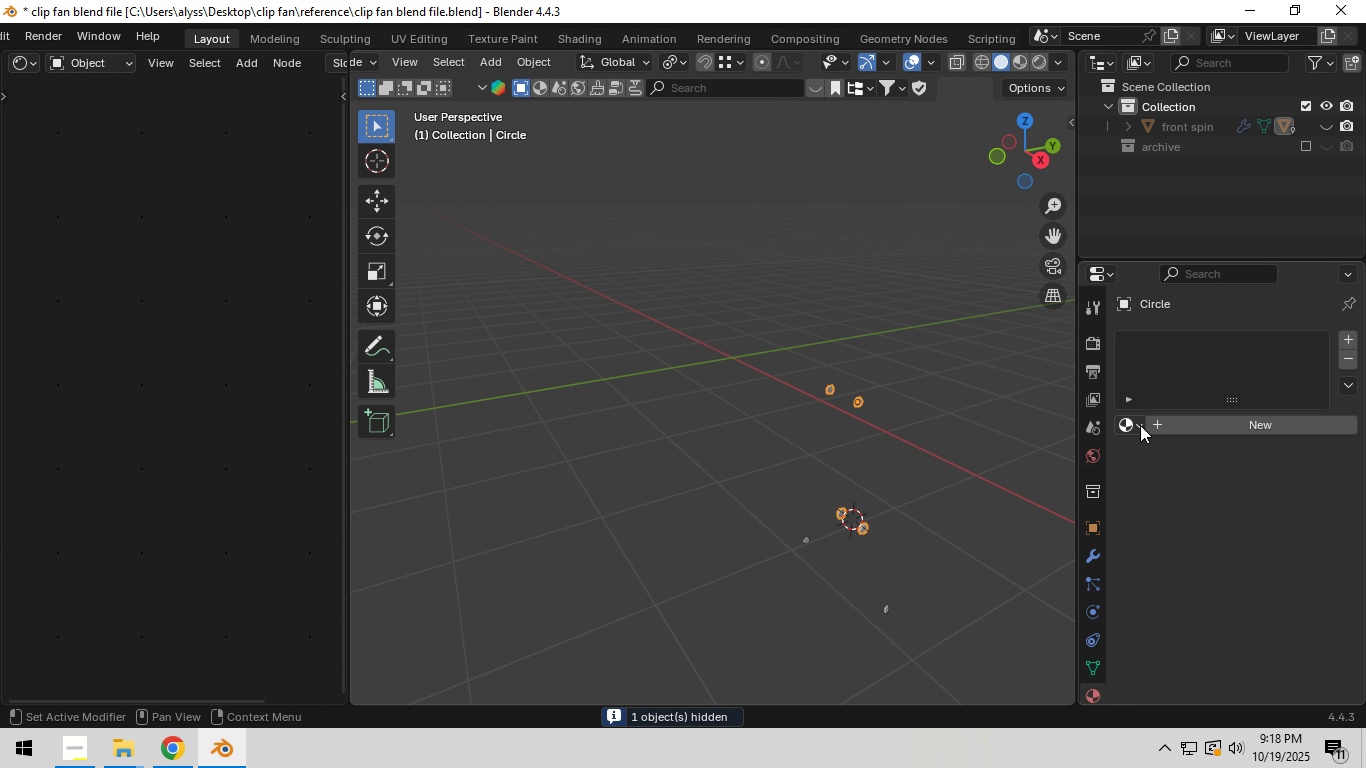 
left_click([1140, 425])
 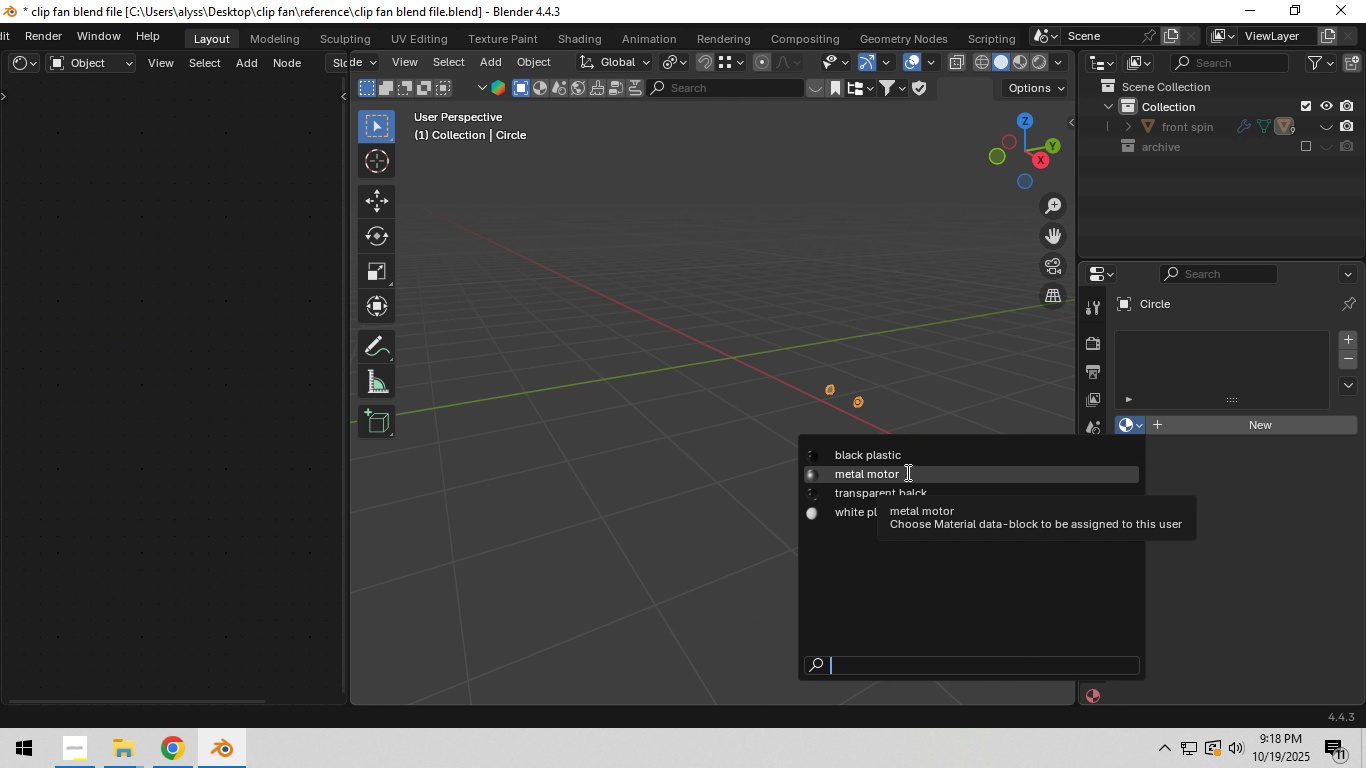 
left_click([906, 472])
 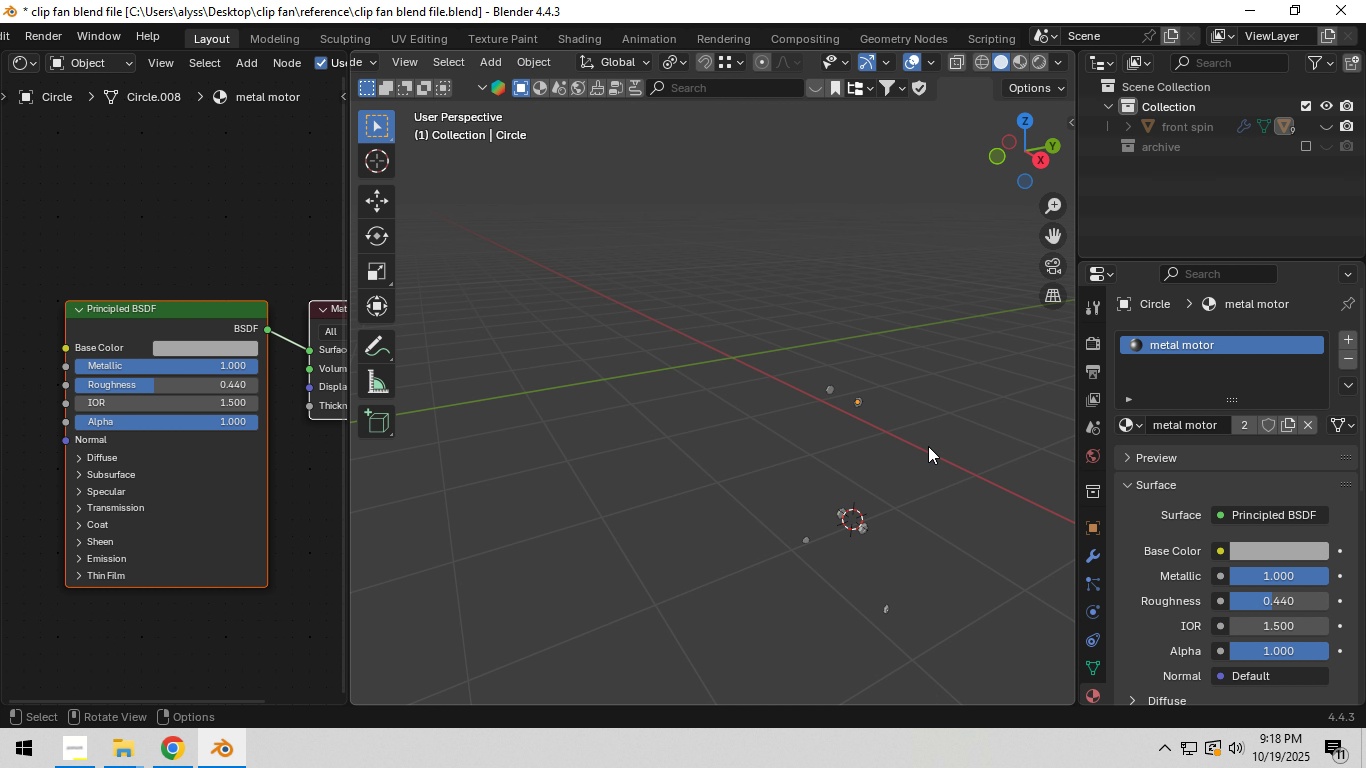 
left_click([928, 446])
 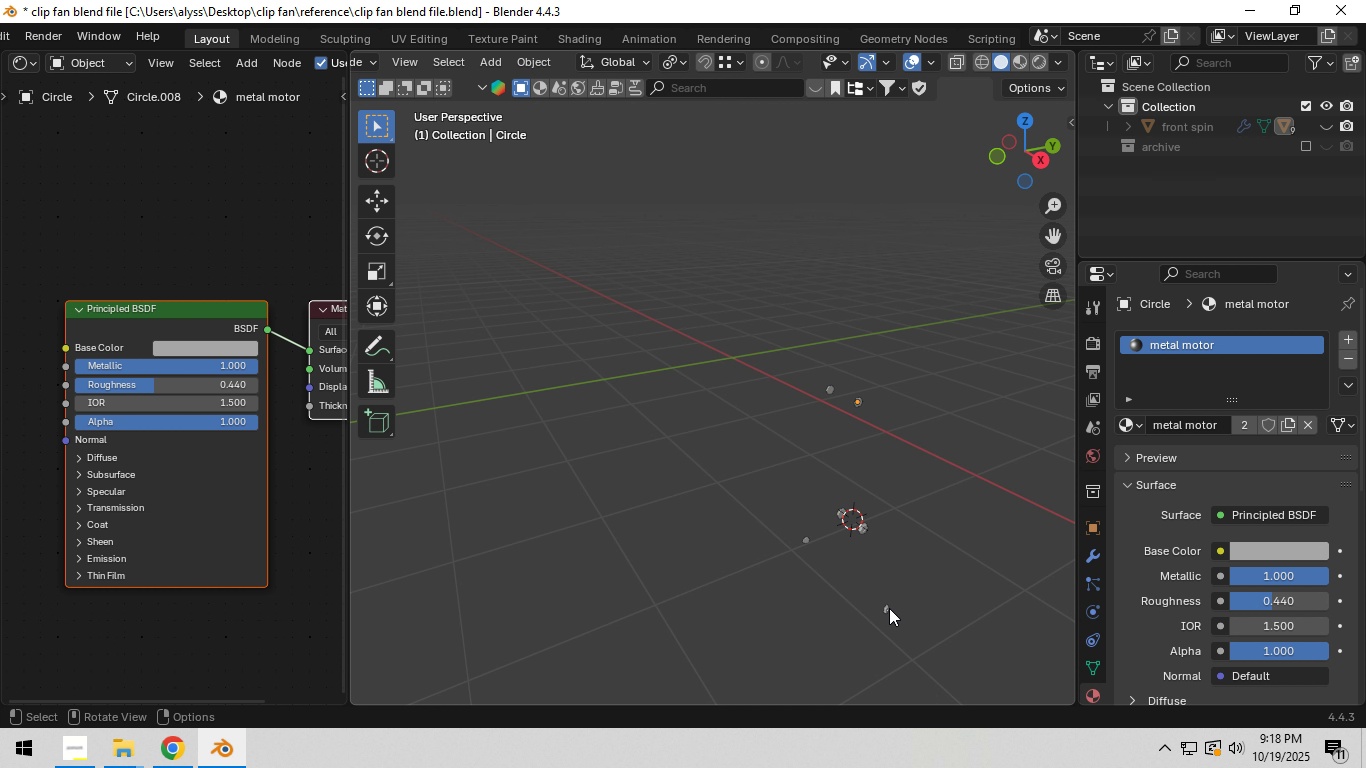 
left_click([888, 608])
 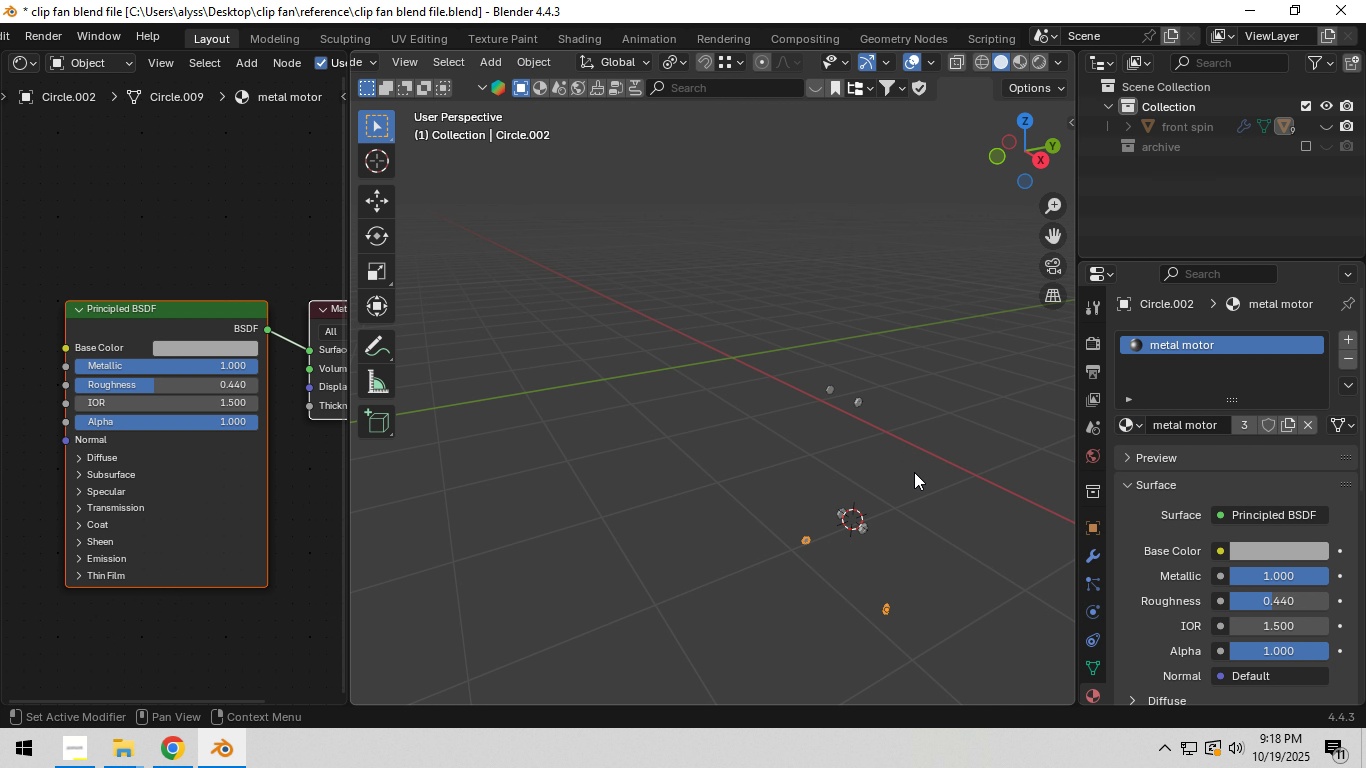 
double_click([922, 467])
 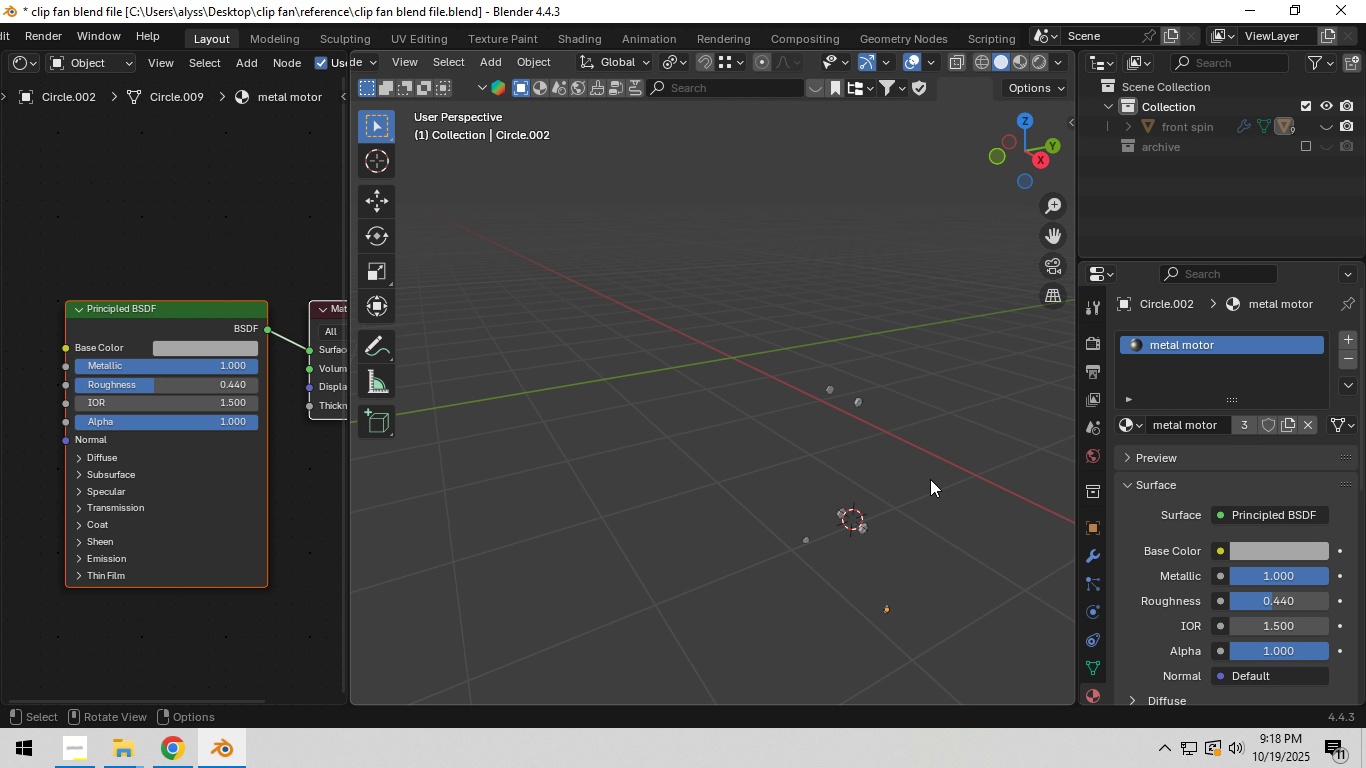 
key(Control+S)
 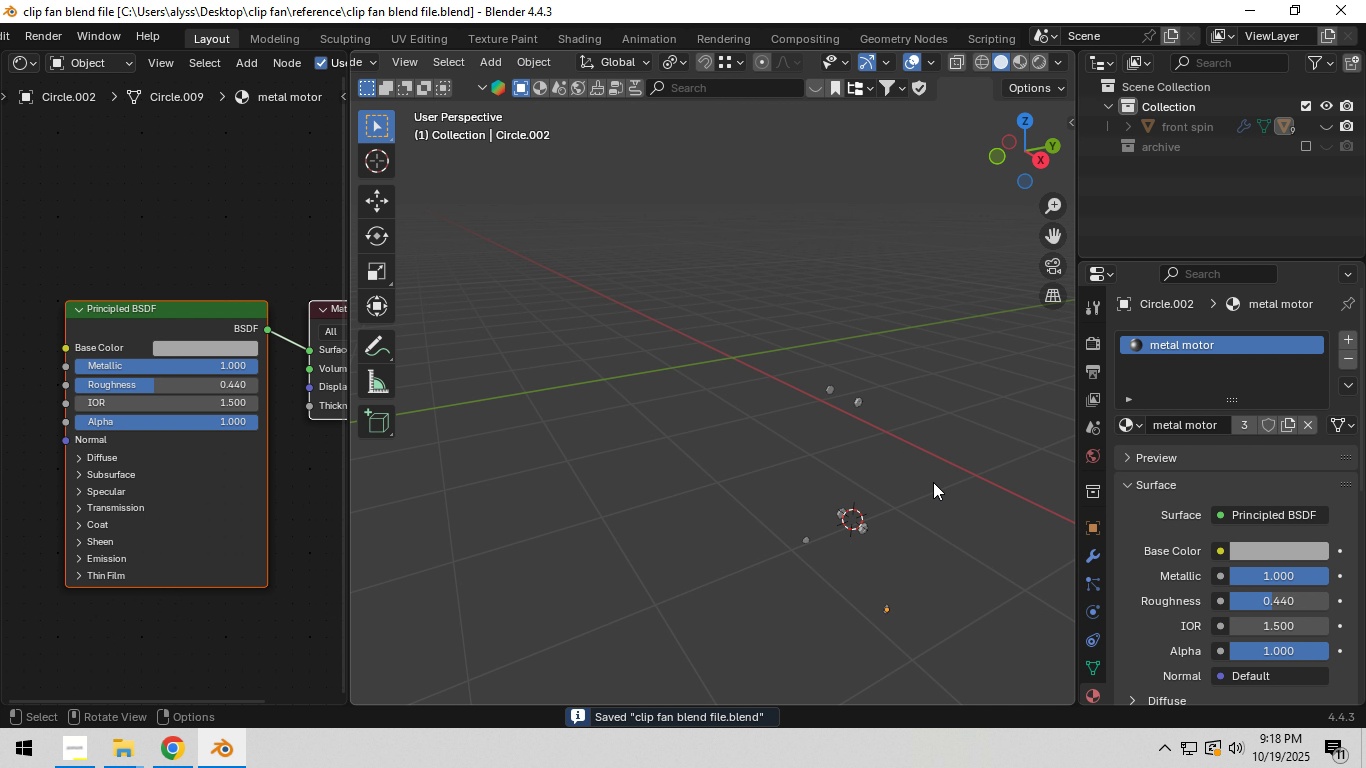 
scroll: coordinate [933, 482], scroll_direction: down, amount: 2.0
 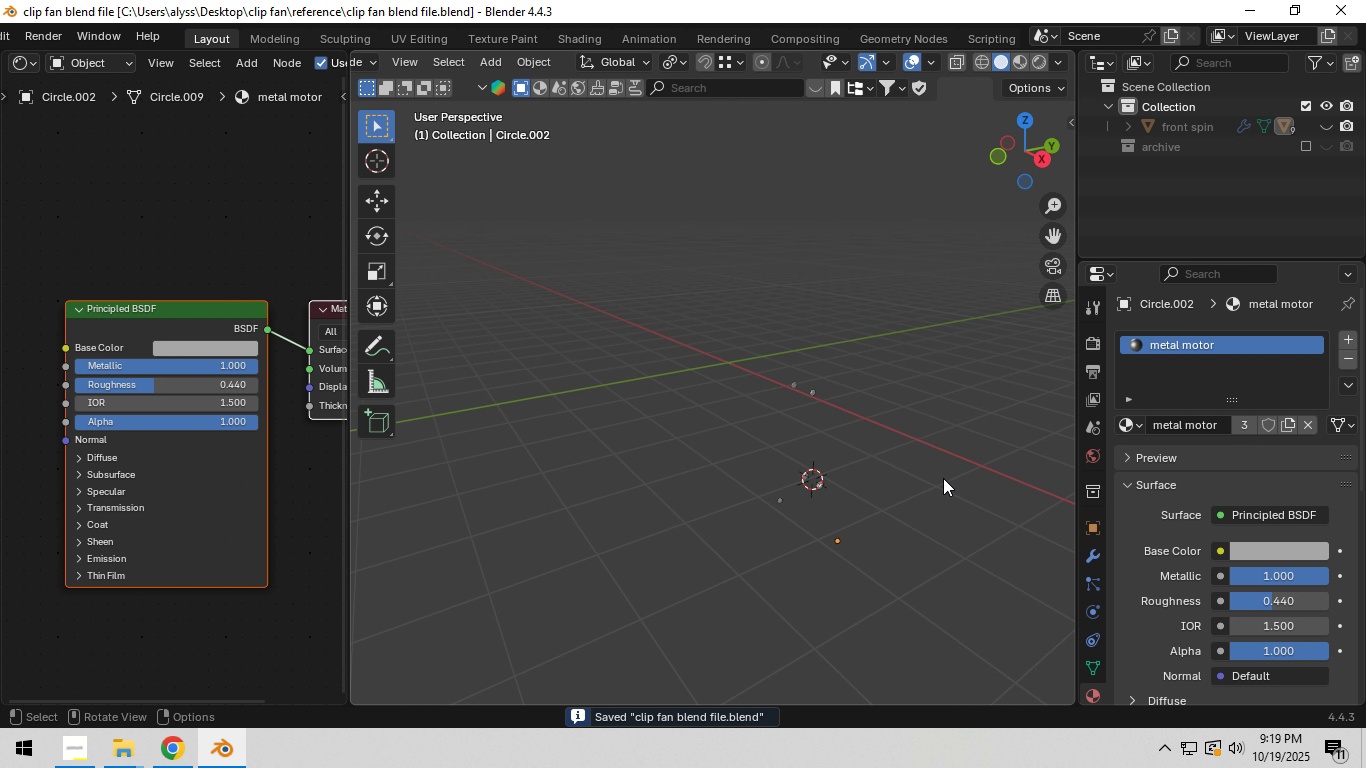 
key(Alt+H)
 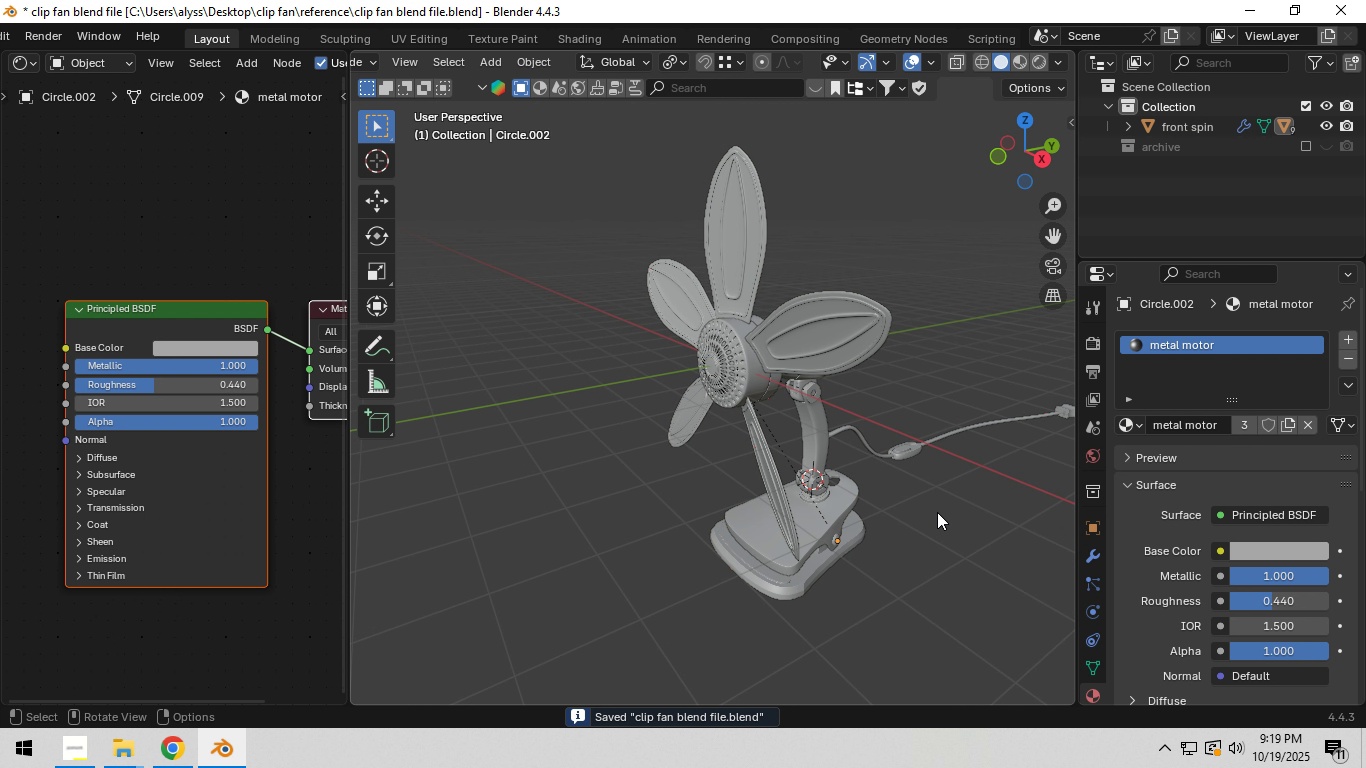 
left_click([937, 512])
 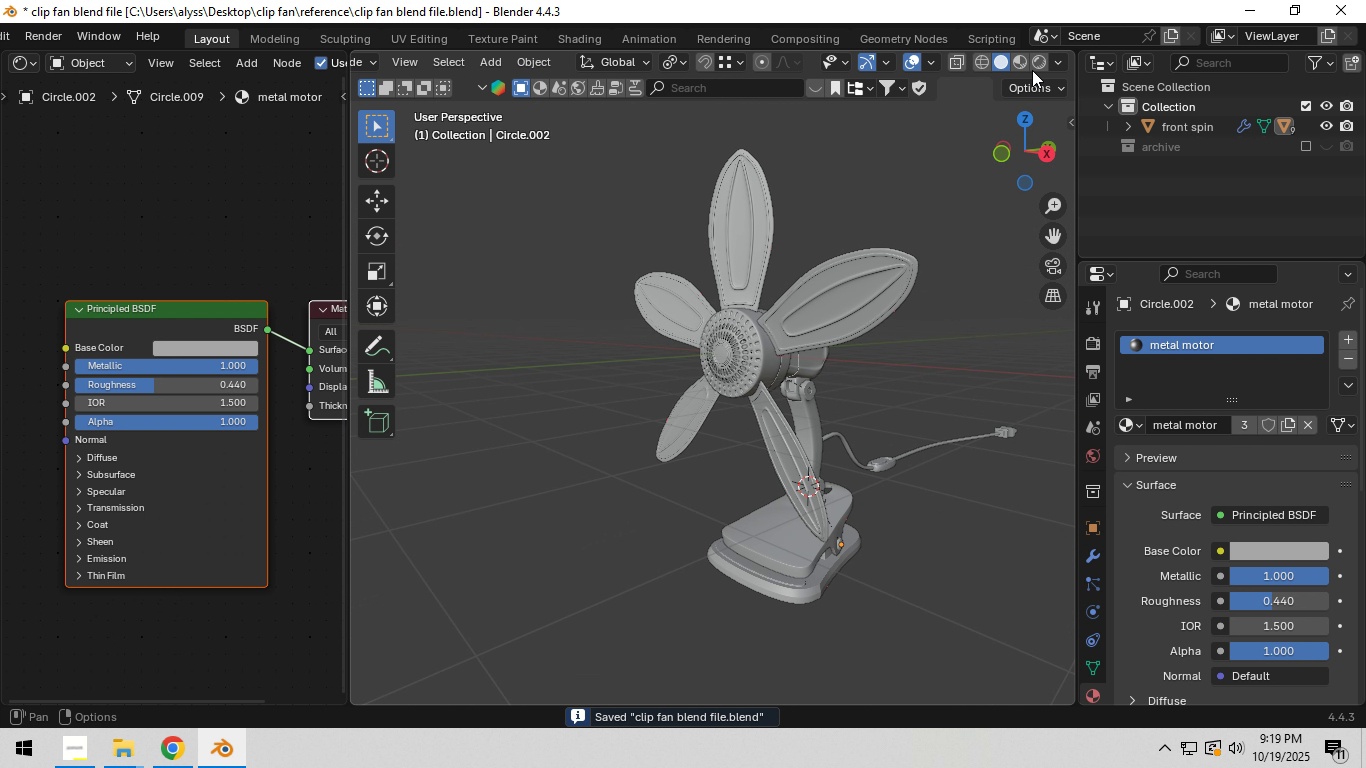 
left_click([1042, 61])
 